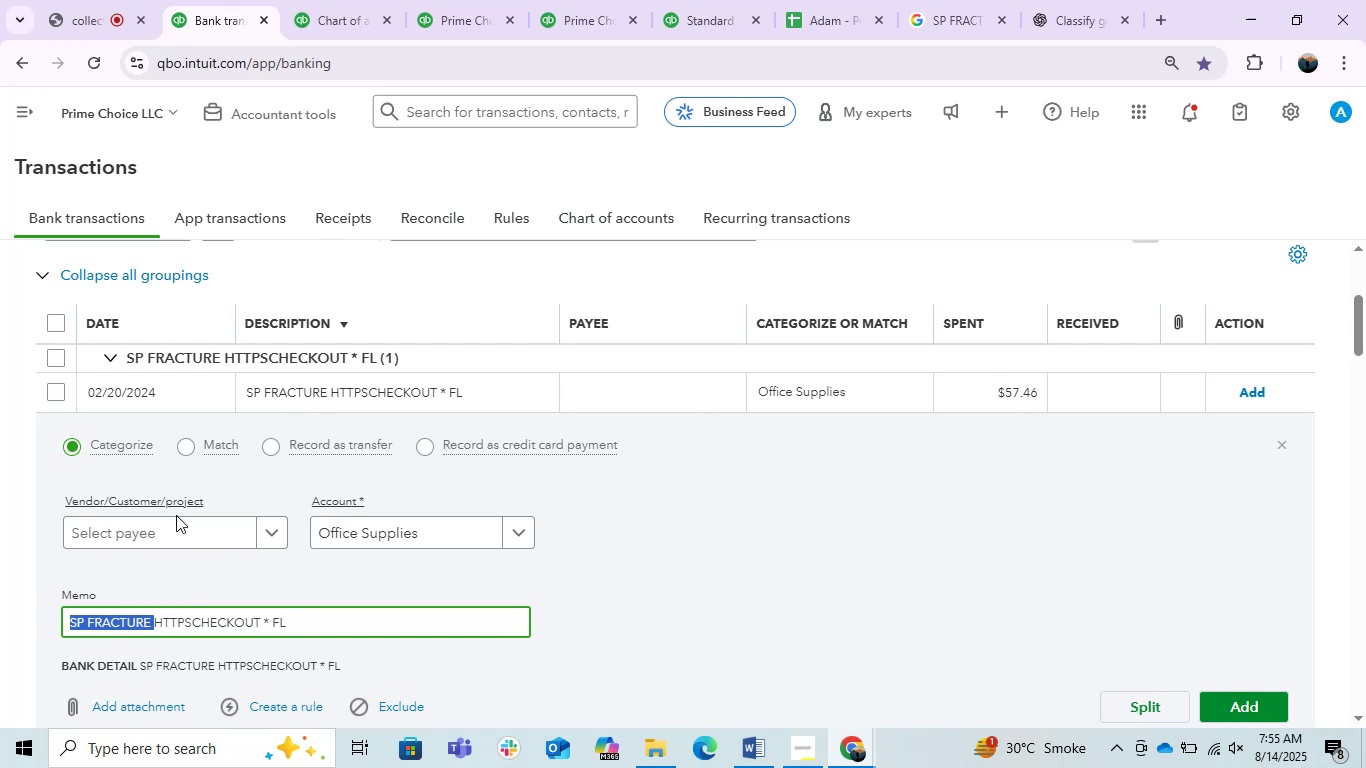 
left_click([176, 515])
 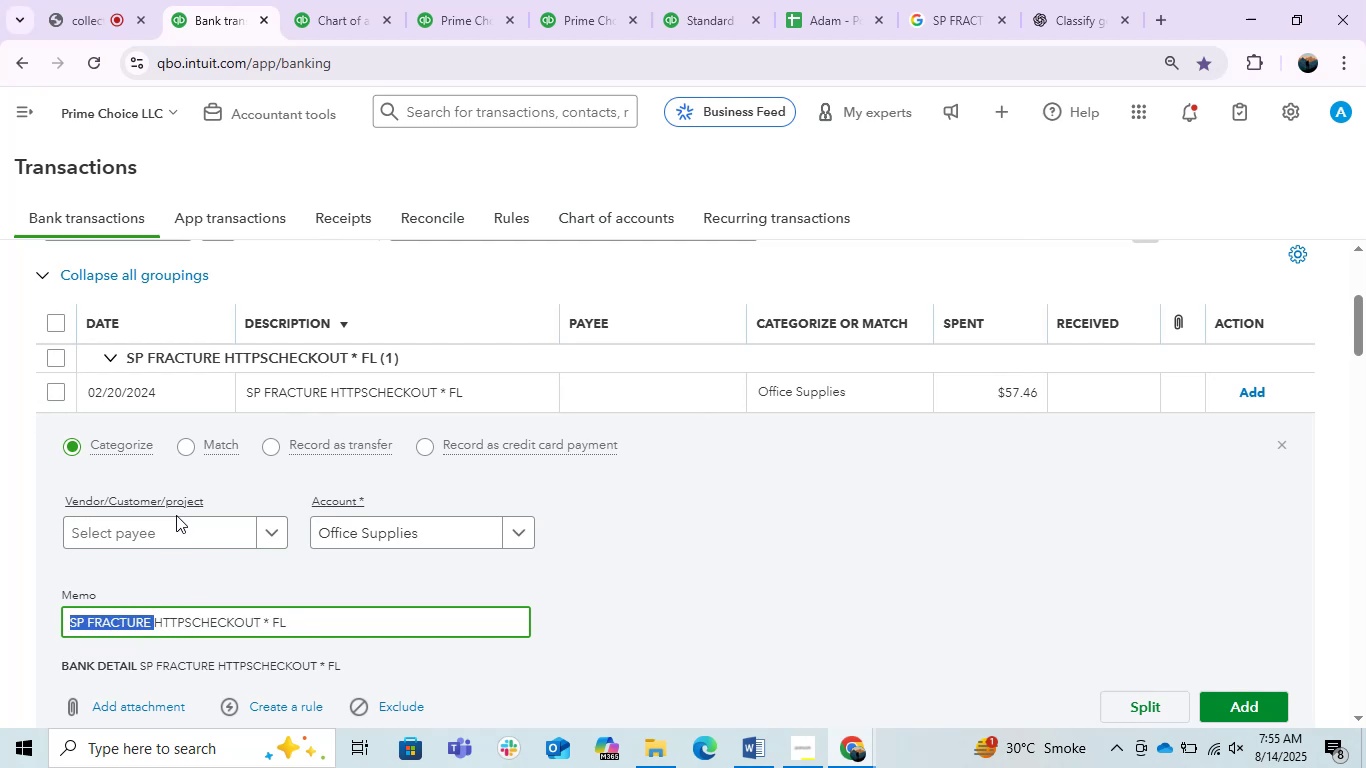 
key(Control+V)
 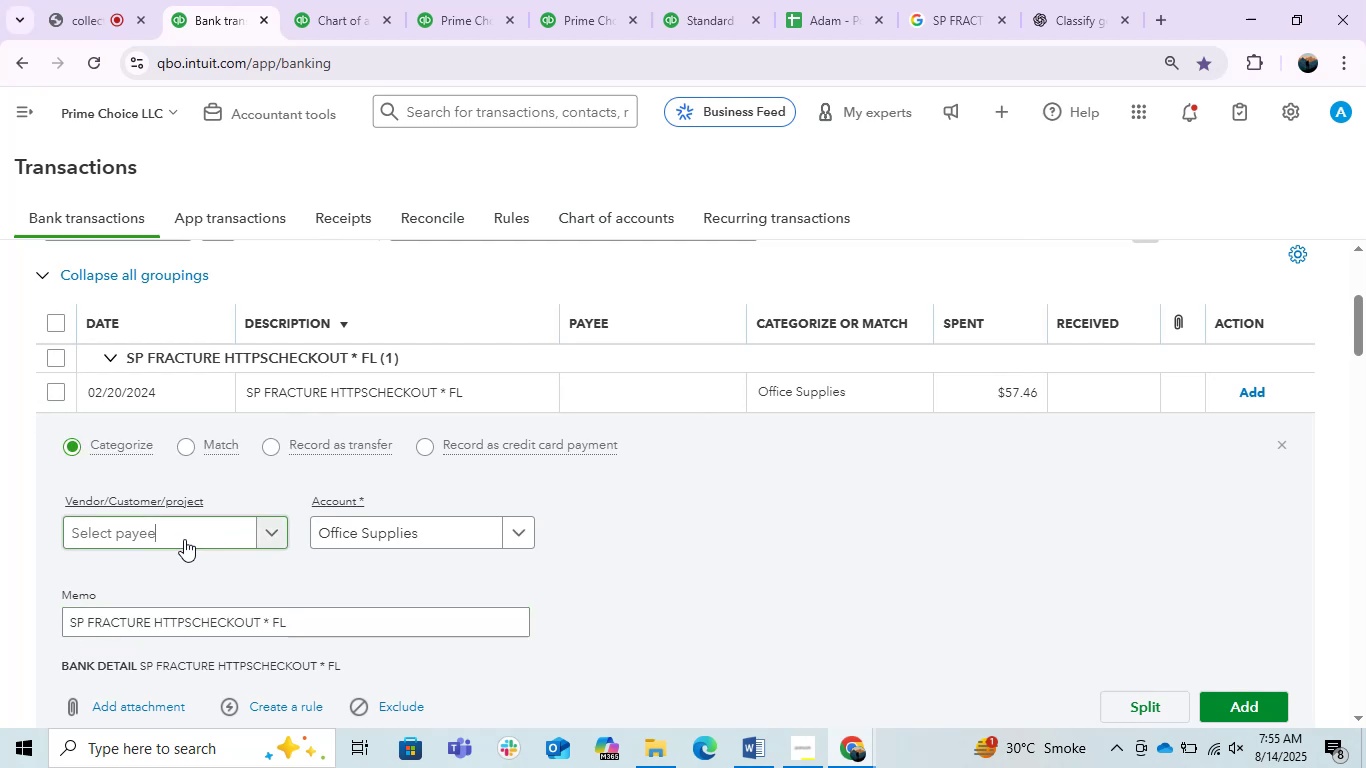 
key(Control+V)
 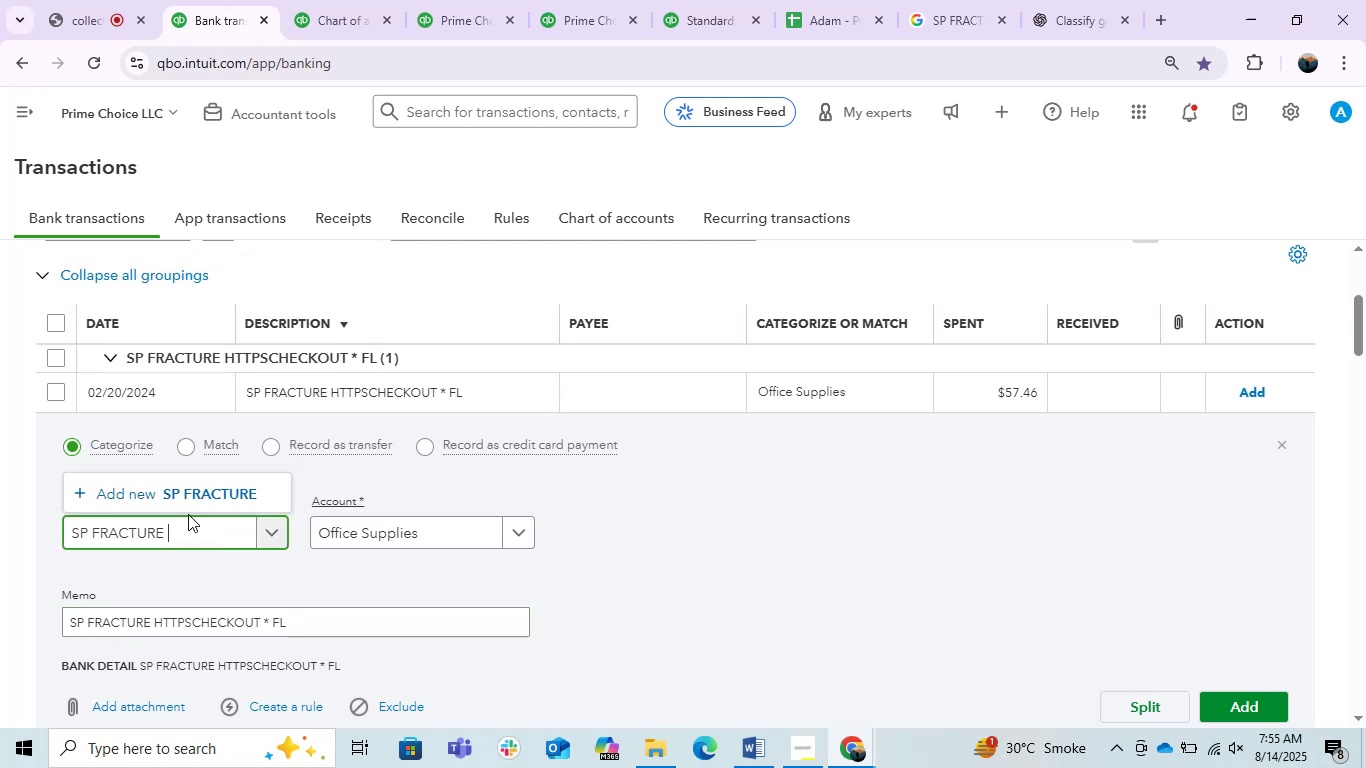 
left_click([186, 498])
 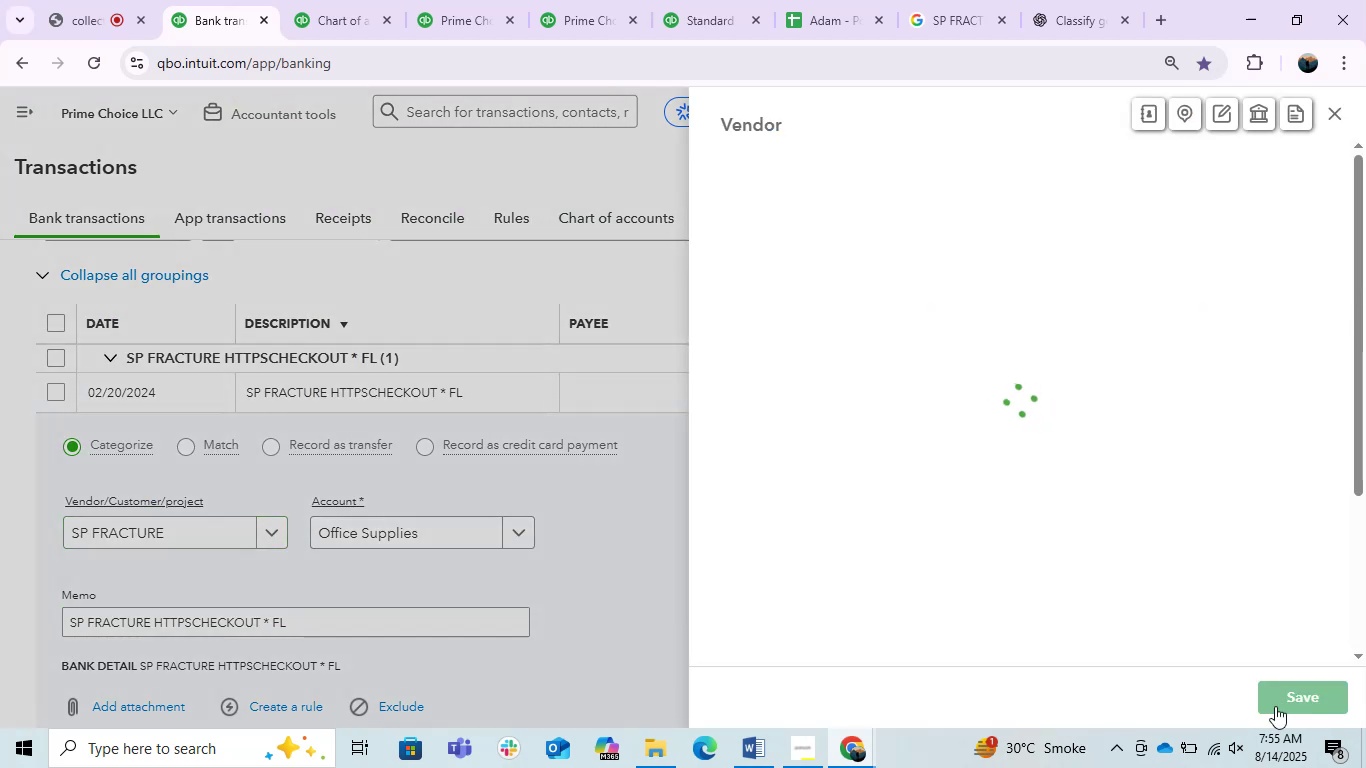 
left_click([1294, 692])
 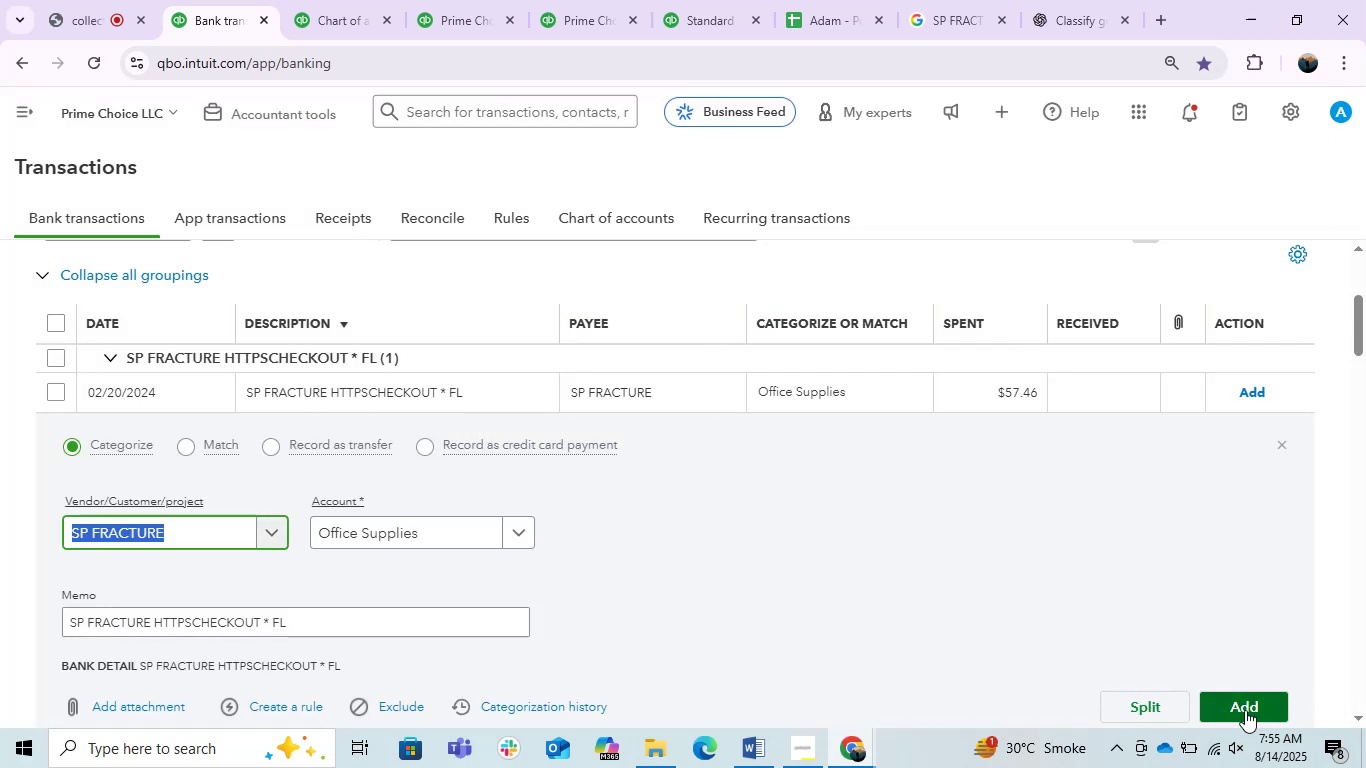 
left_click([443, 519])
 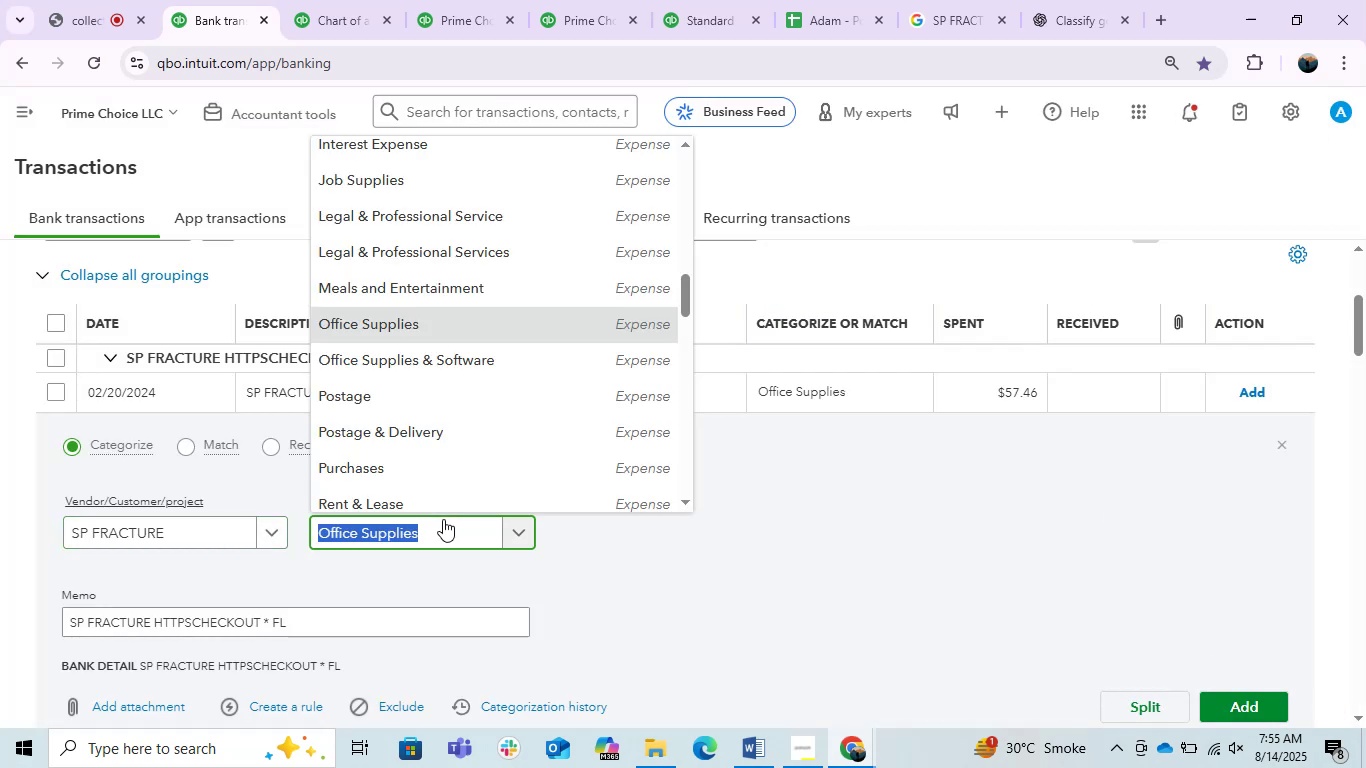 
type(HEL)
key(Backspace)
type(AL)
 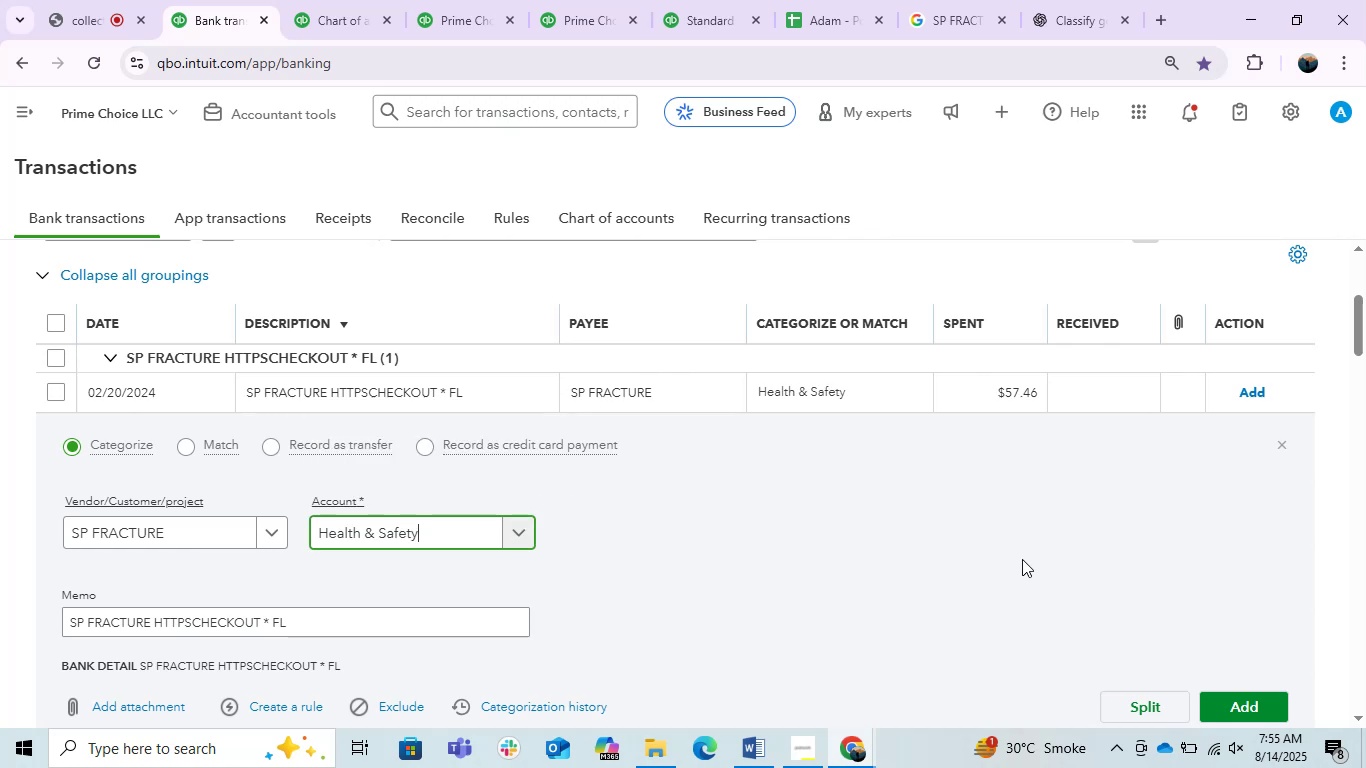 
left_click([1233, 703])
 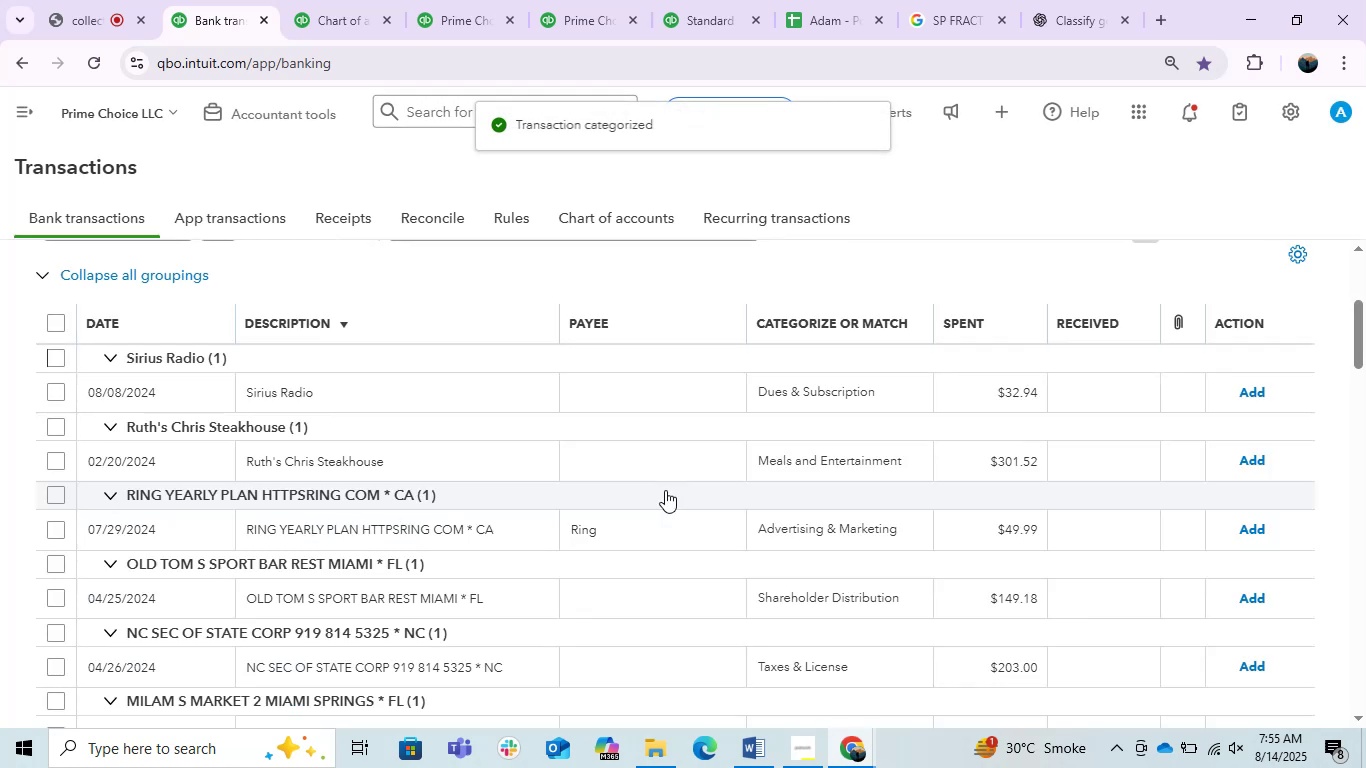 
left_click([383, 395])
 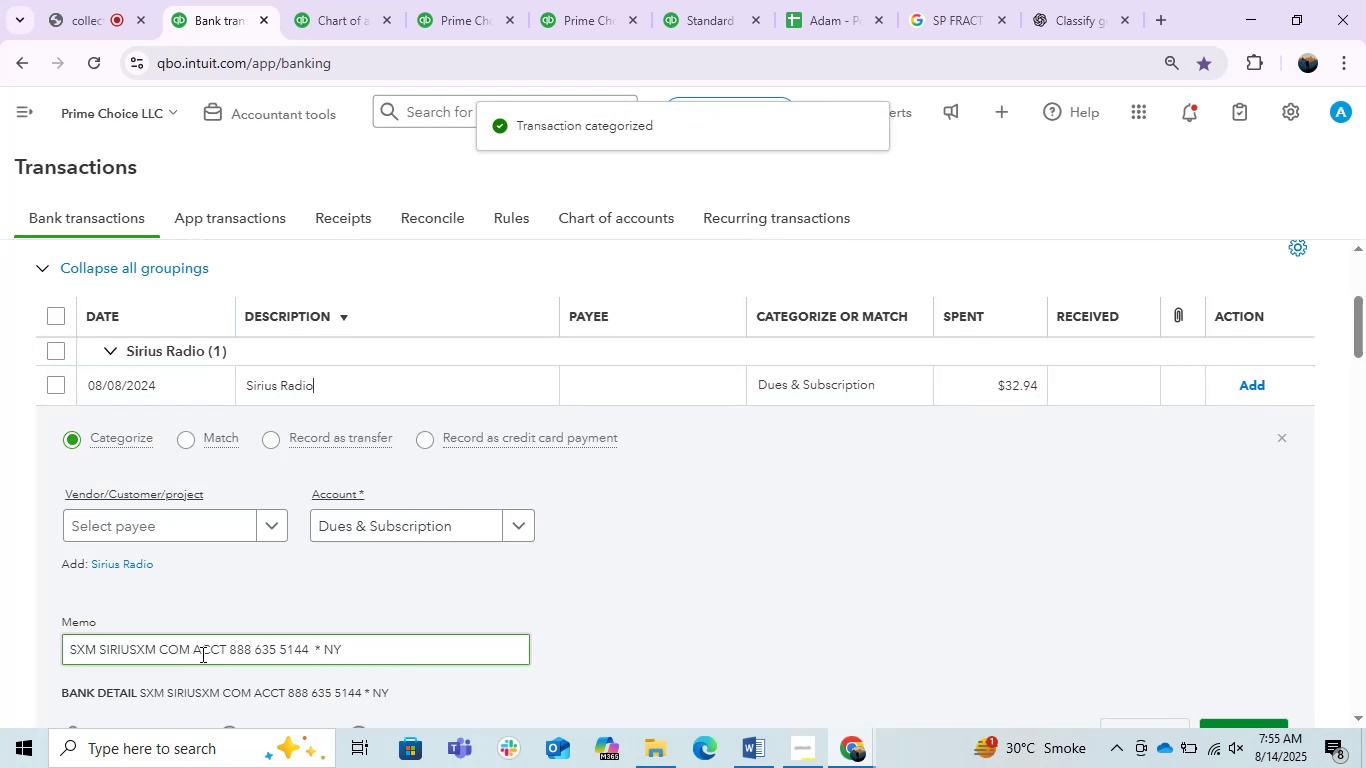 
left_click_drag(start_coordinate=[190, 650], to_coordinate=[19, 639])
 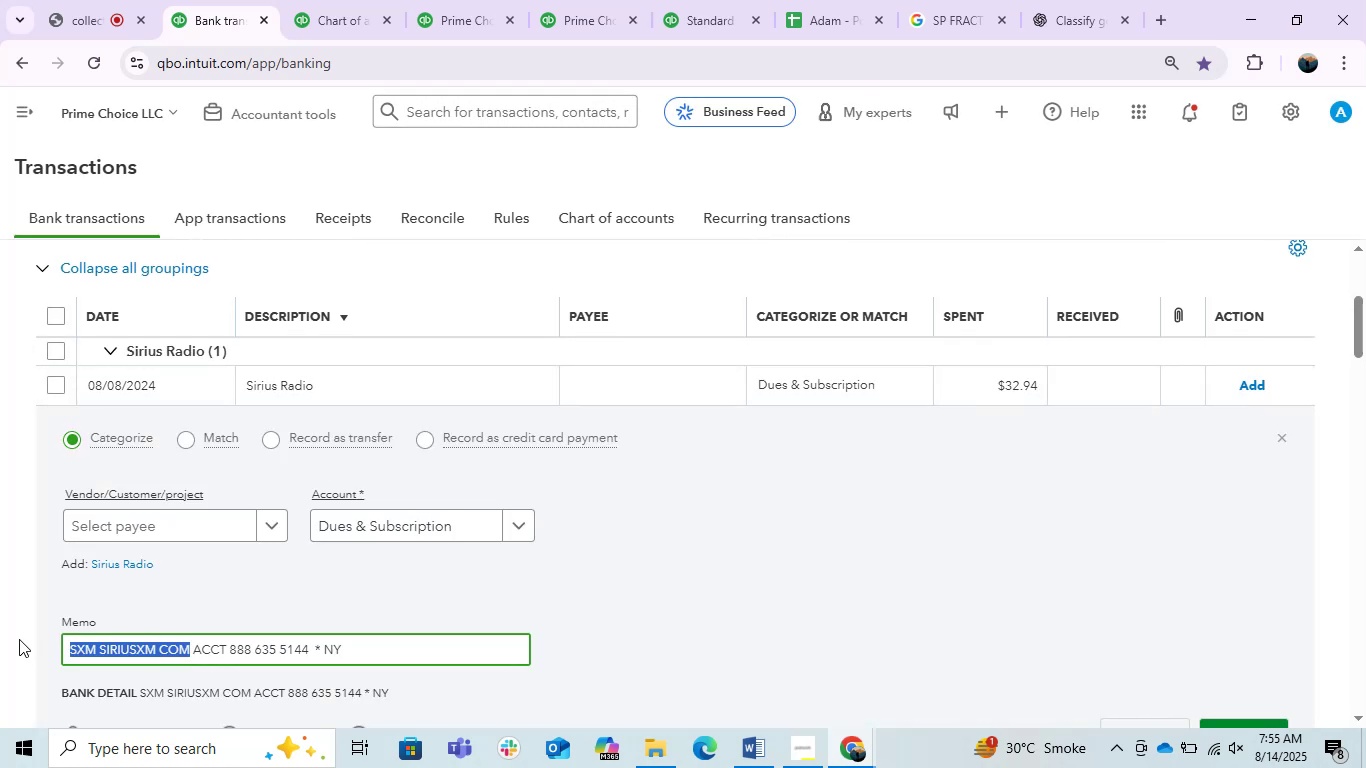 
key(Control+C)
 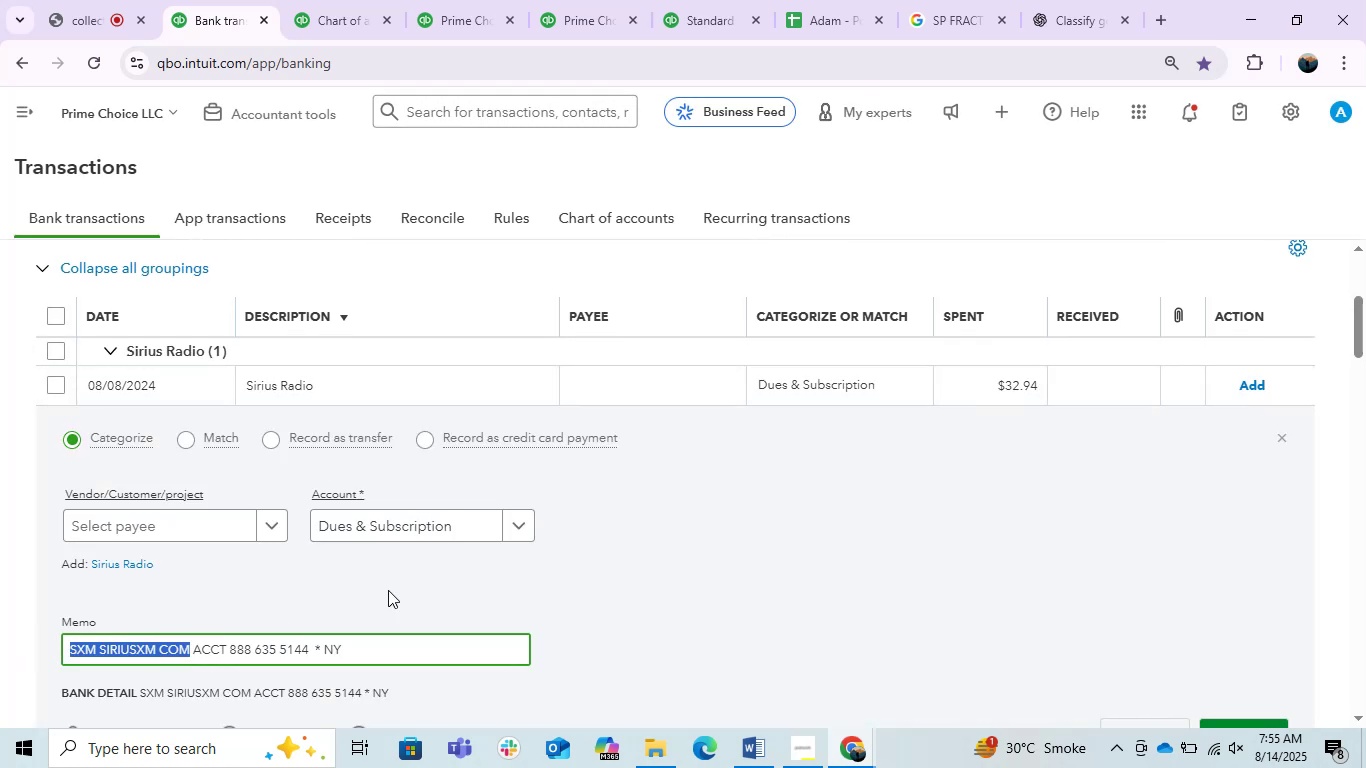 
key(Control+C)
 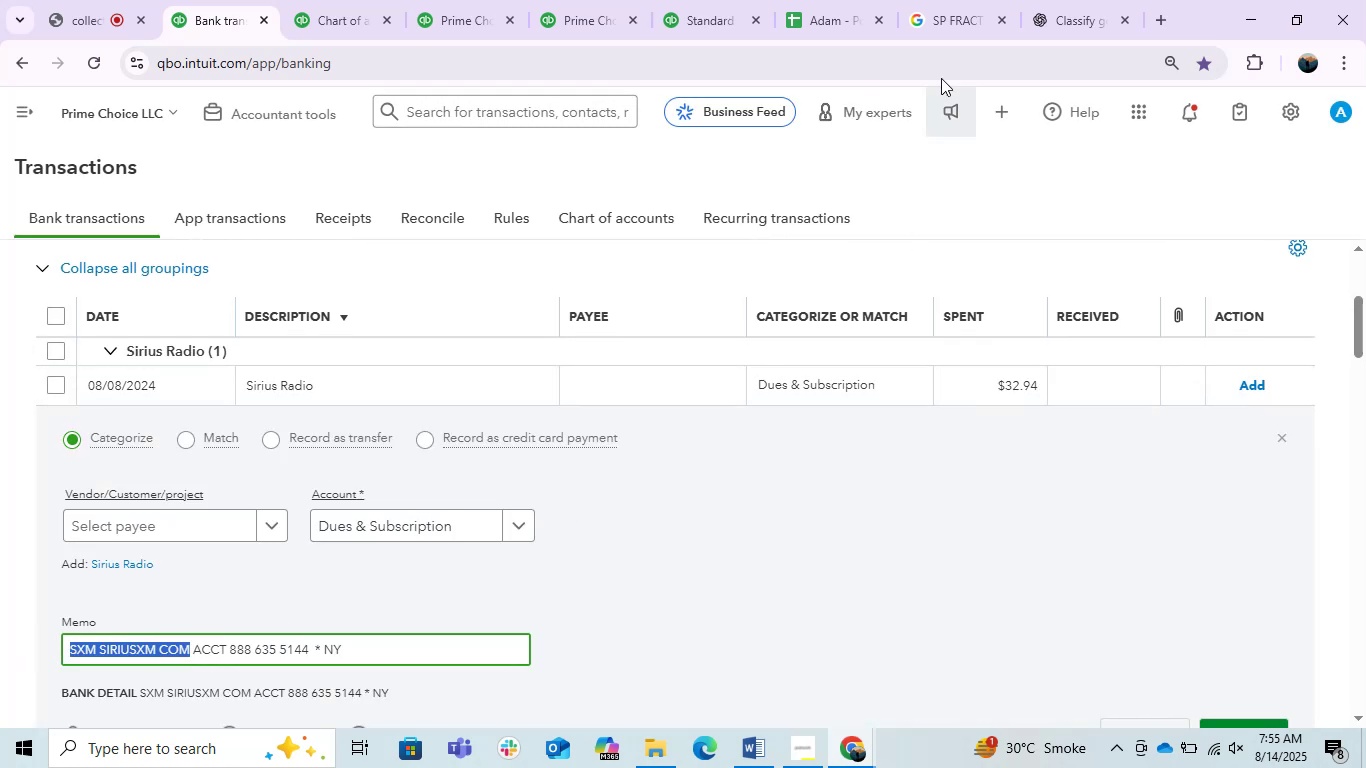 
key(Control+C)
 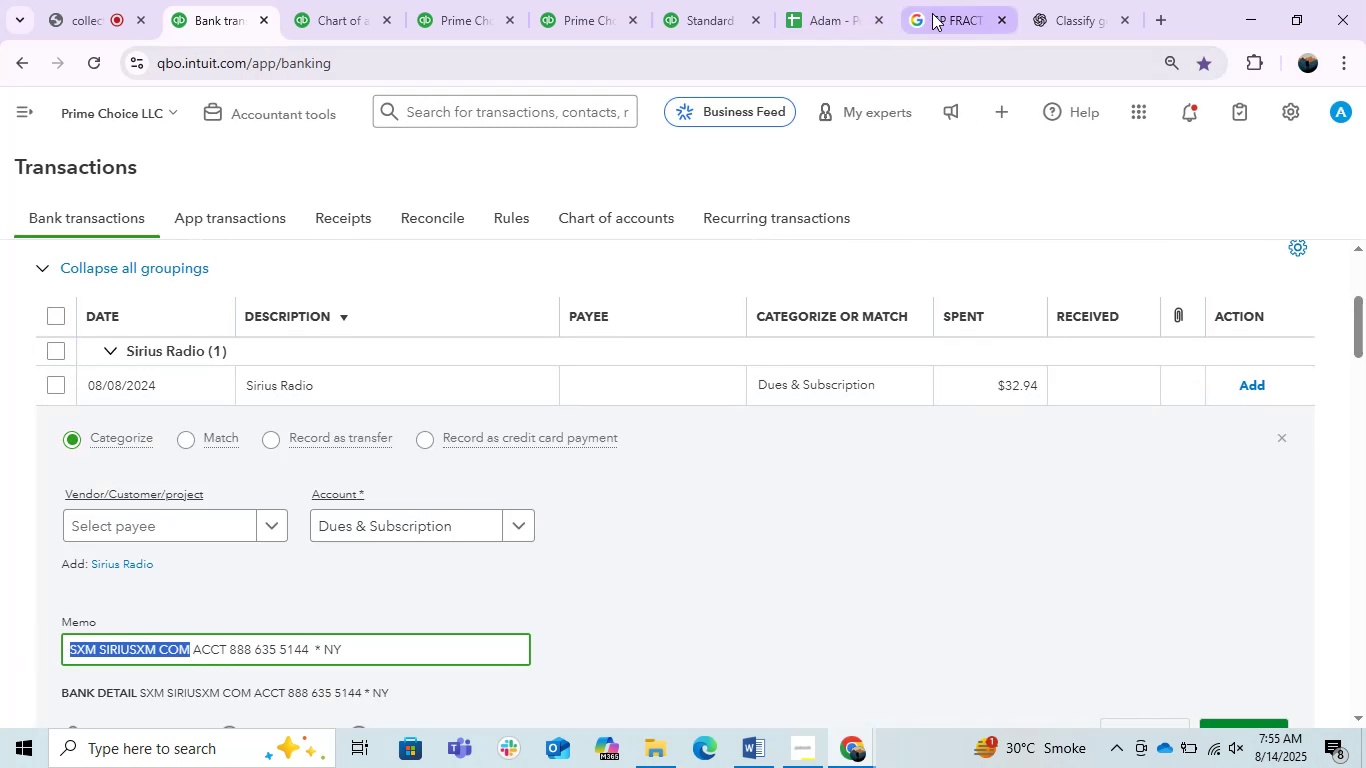 
left_click([932, 13])
 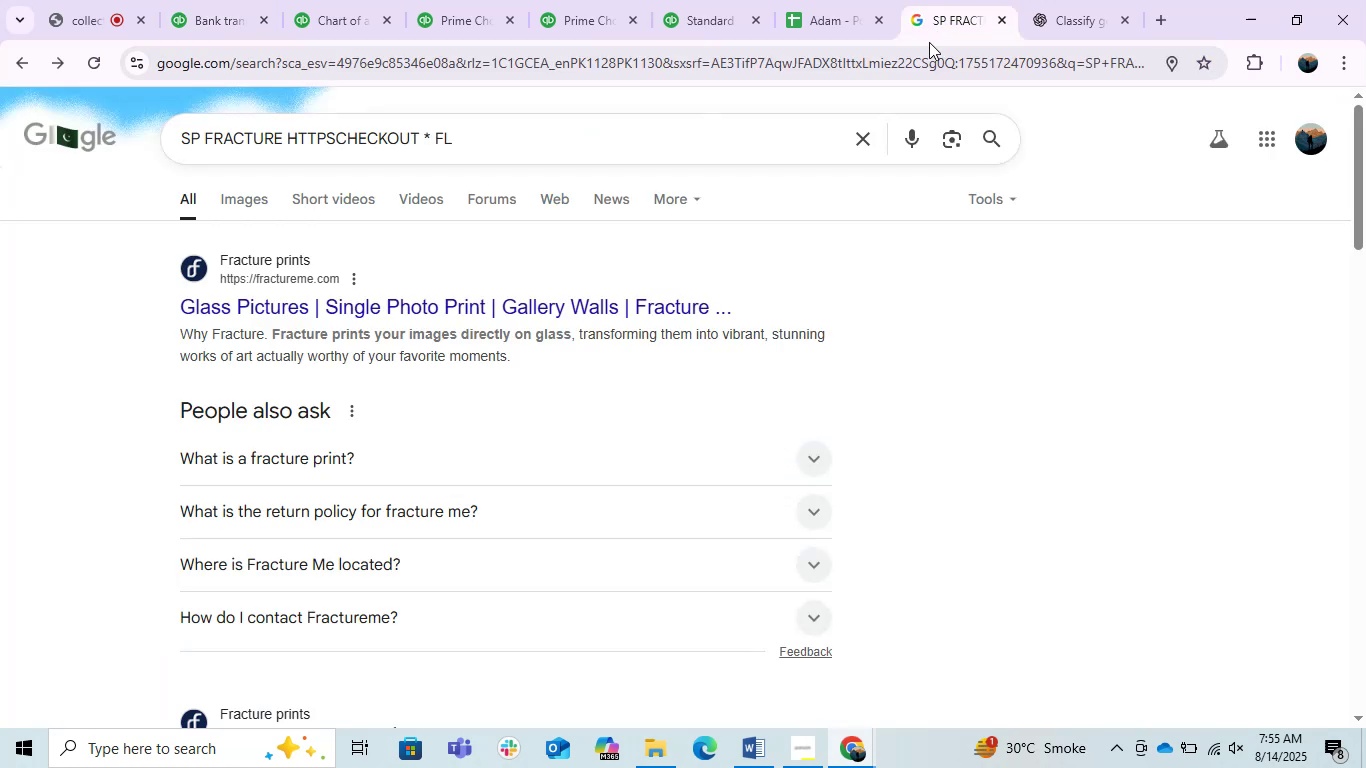 
double_click([929, 42])
 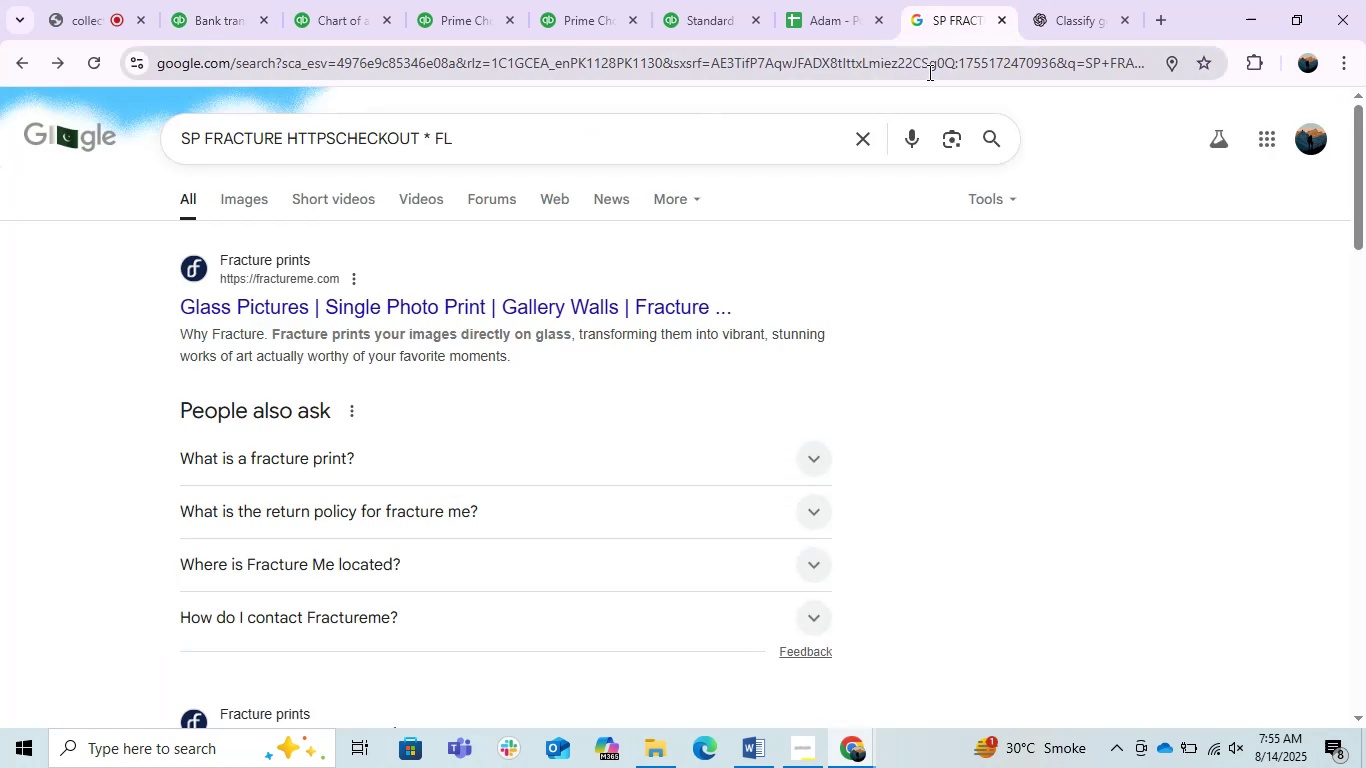 
triple_click([928, 72])
 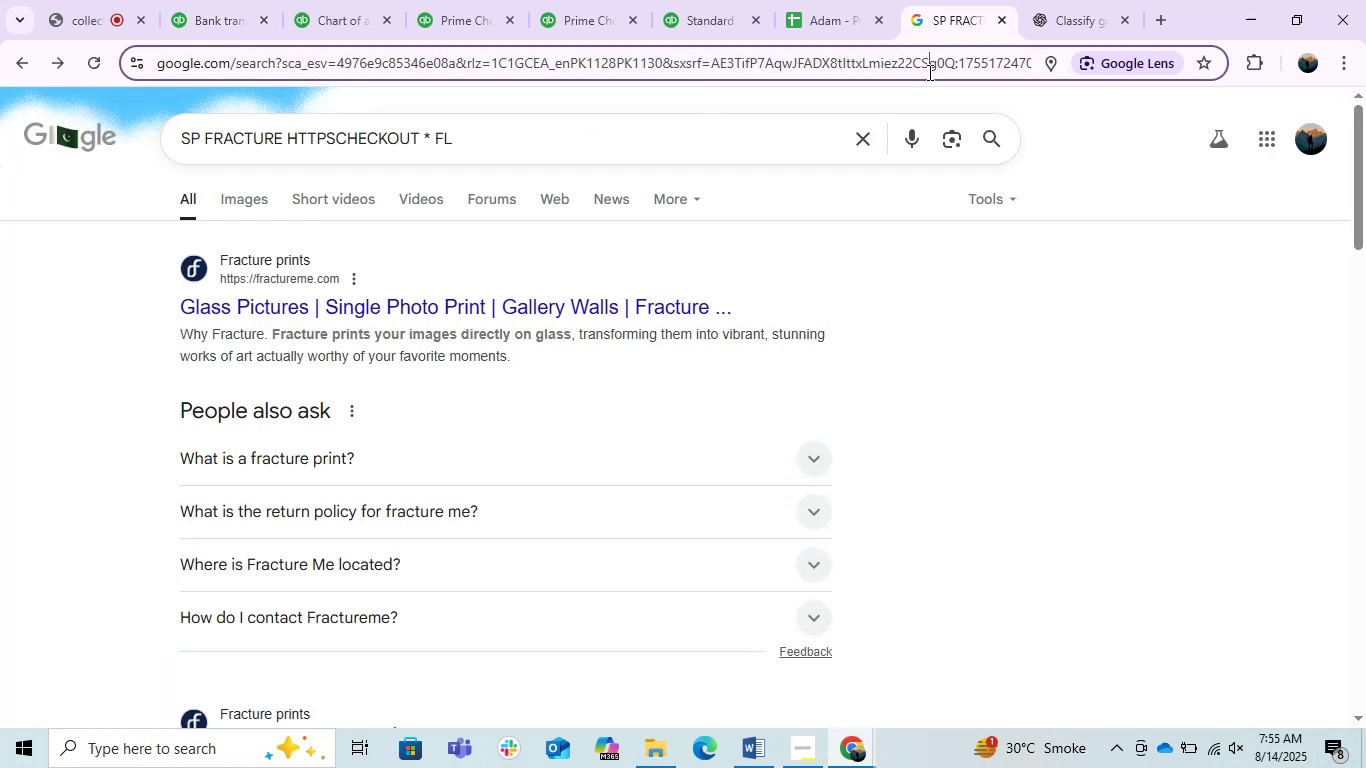 
key(Control+ControlLeft)
 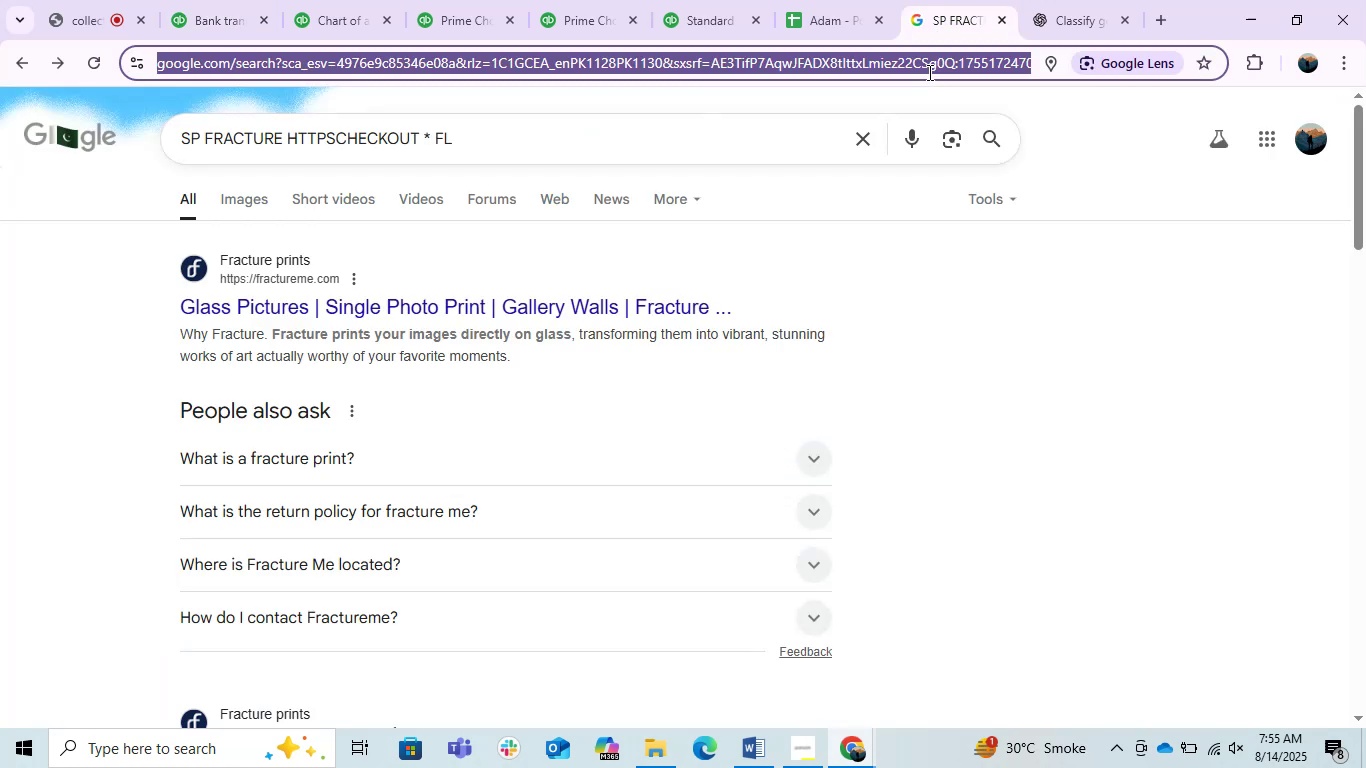 
key(Control+V)
 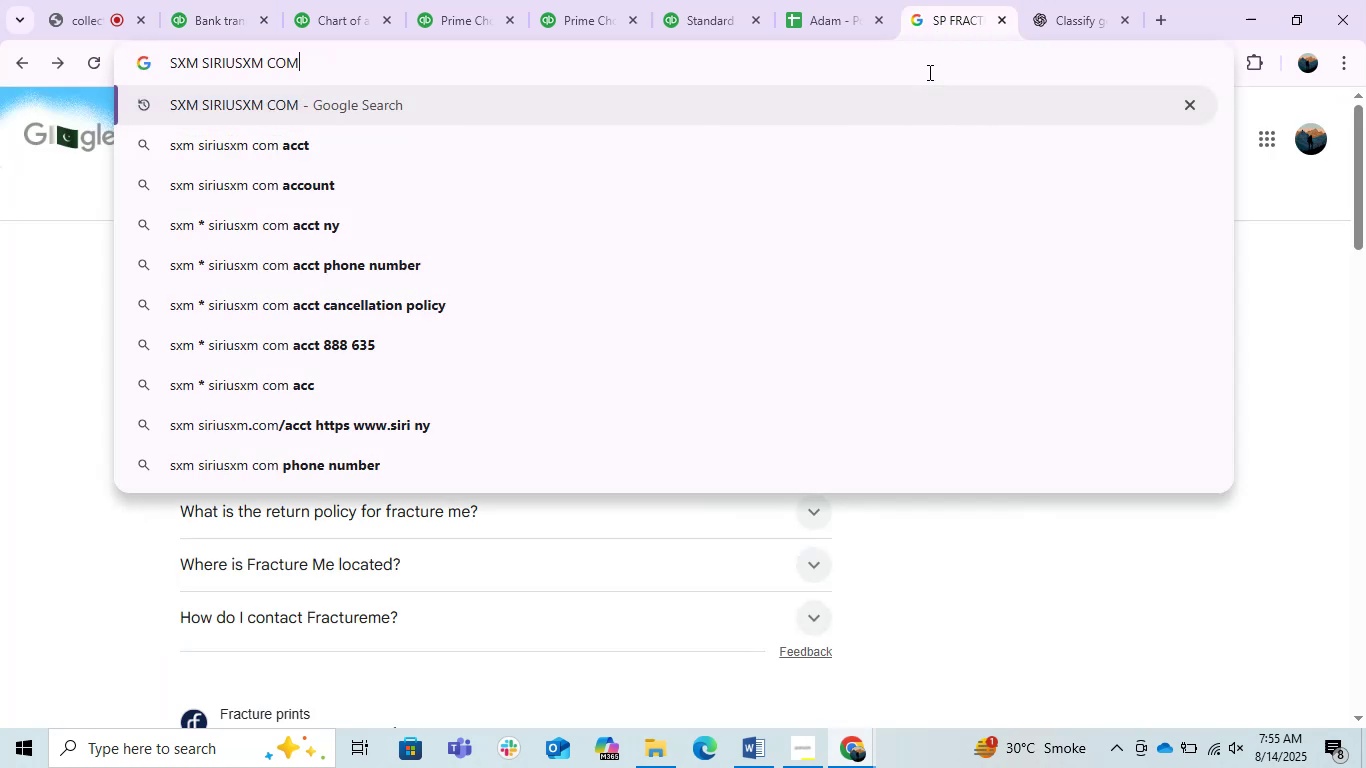 
key(Enter)
 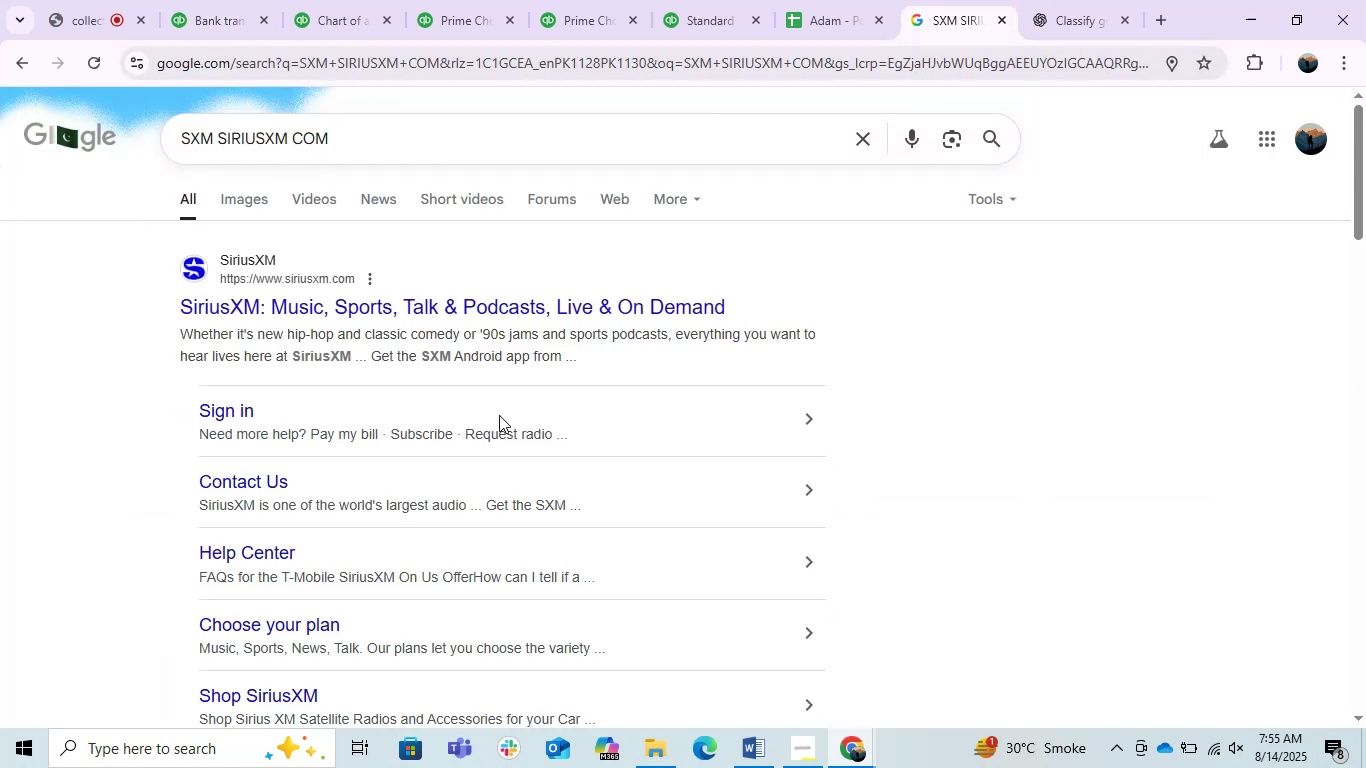 
scroll: coordinate [390, 343], scroll_direction: down, amount: 2.0
 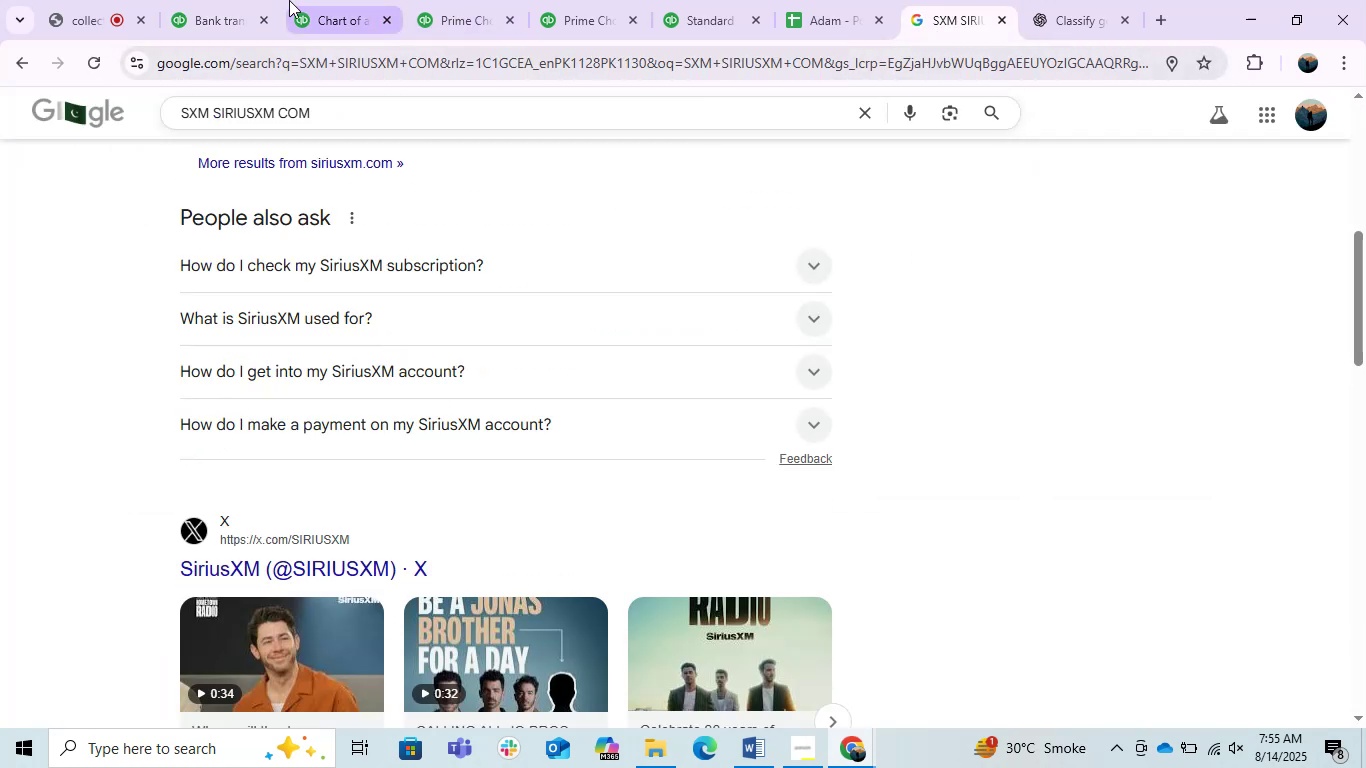 
left_click([227, 0])
 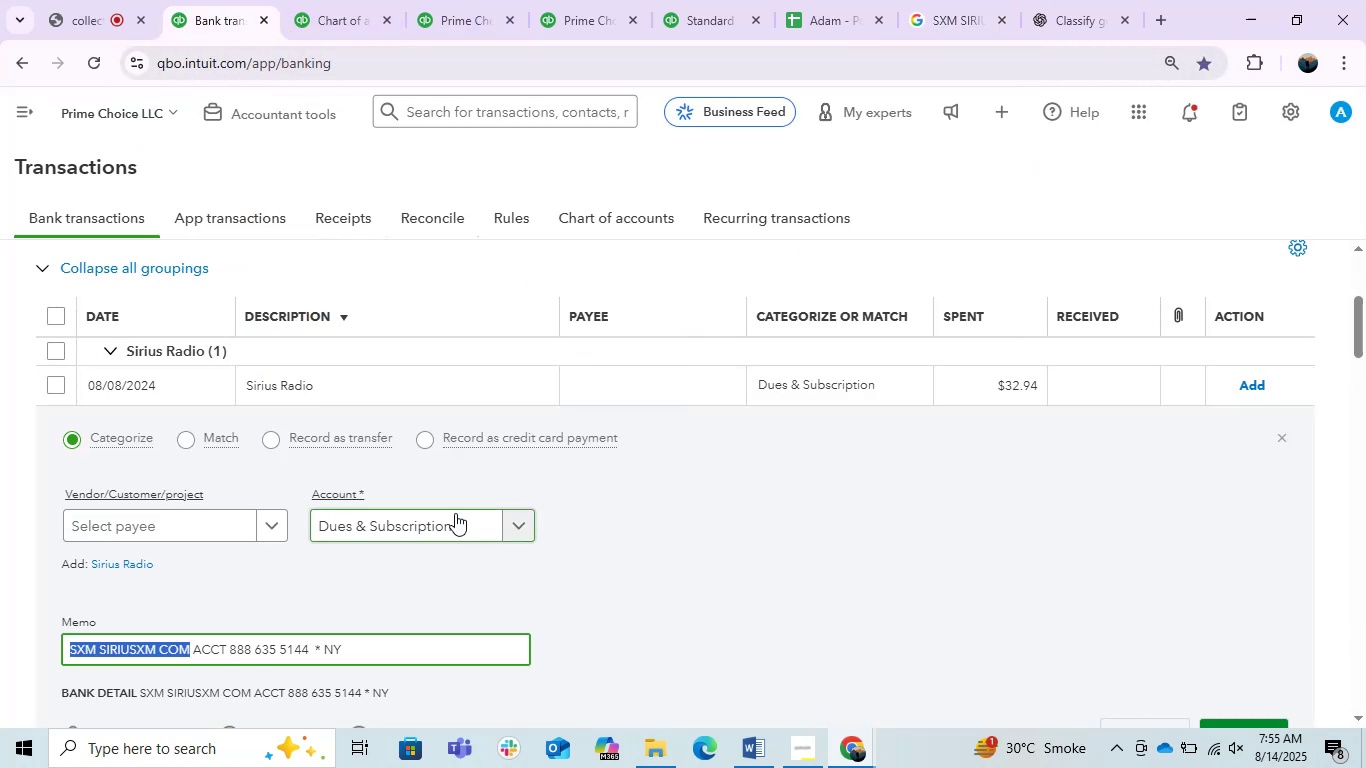 
left_click([429, 524])
 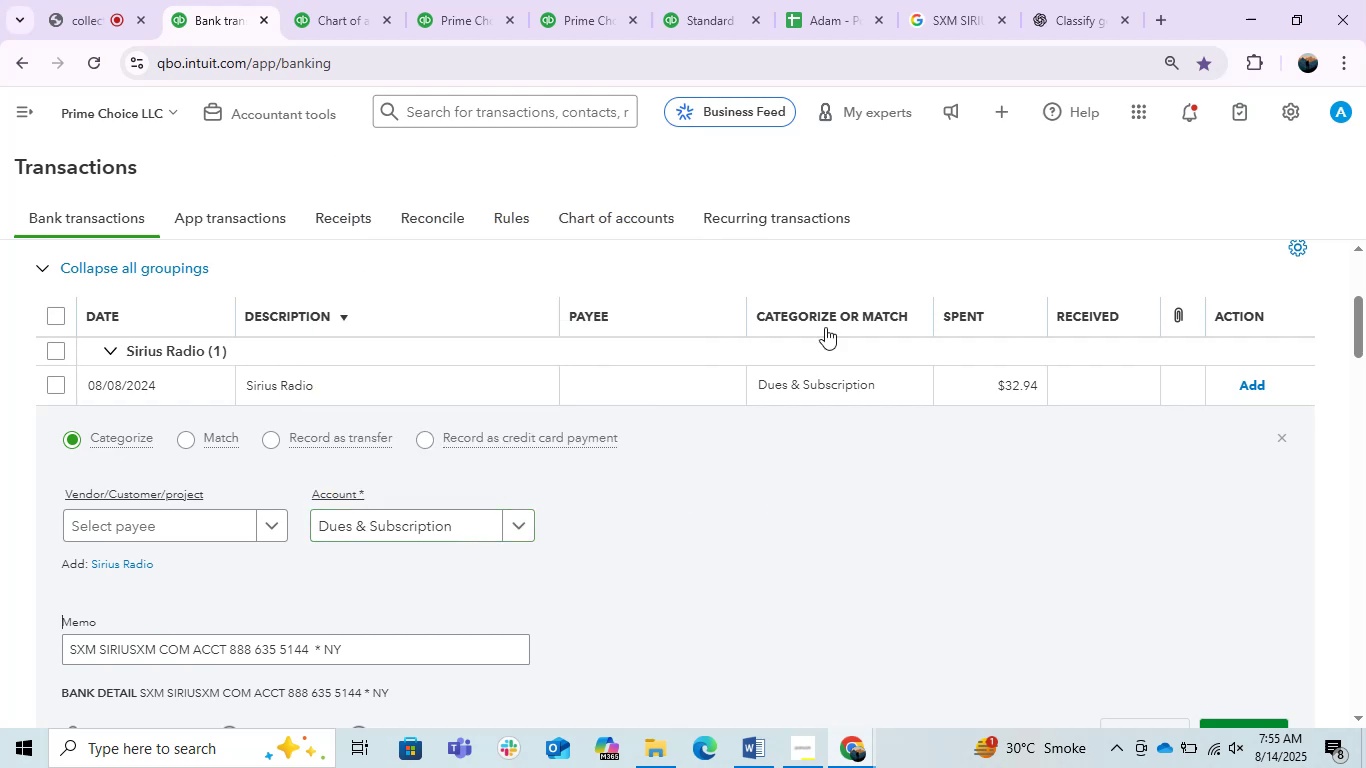 
left_click([963, 0])
 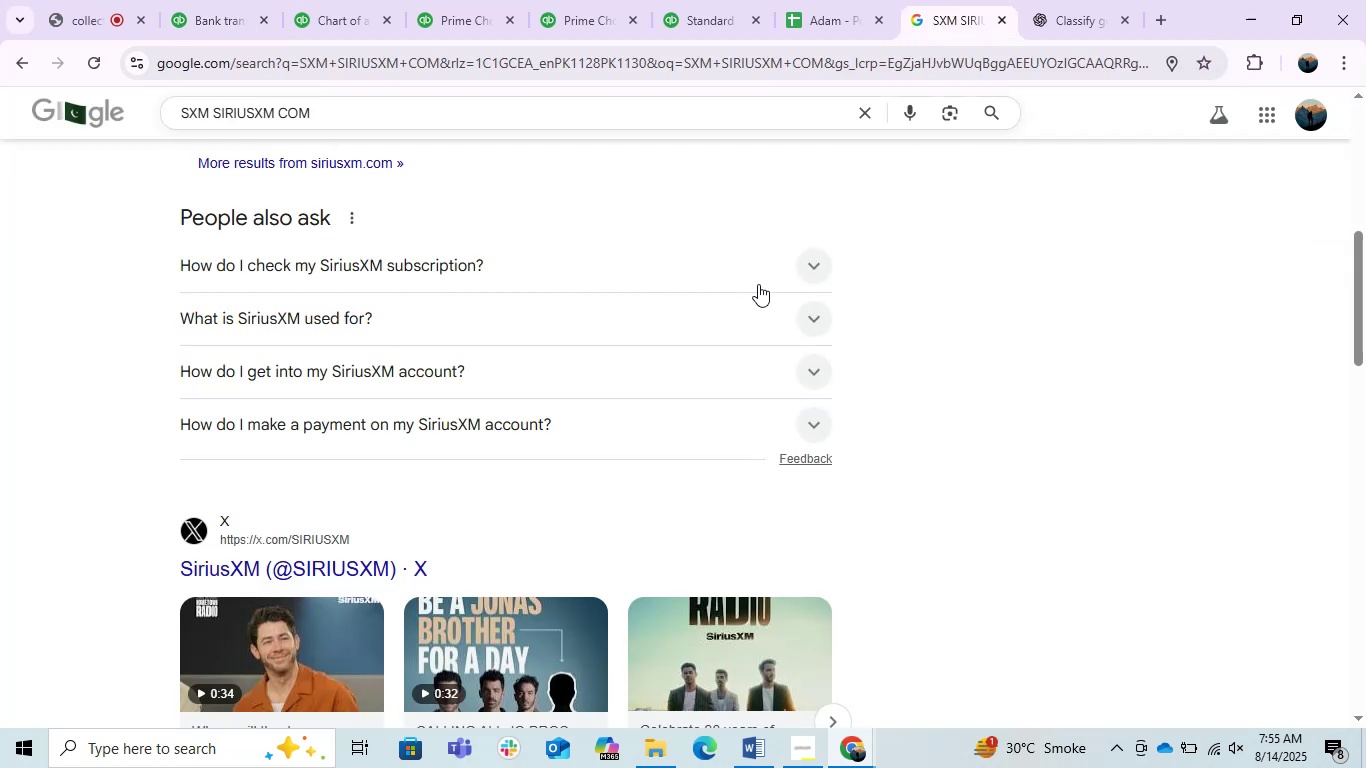 
left_click([220, 0])
 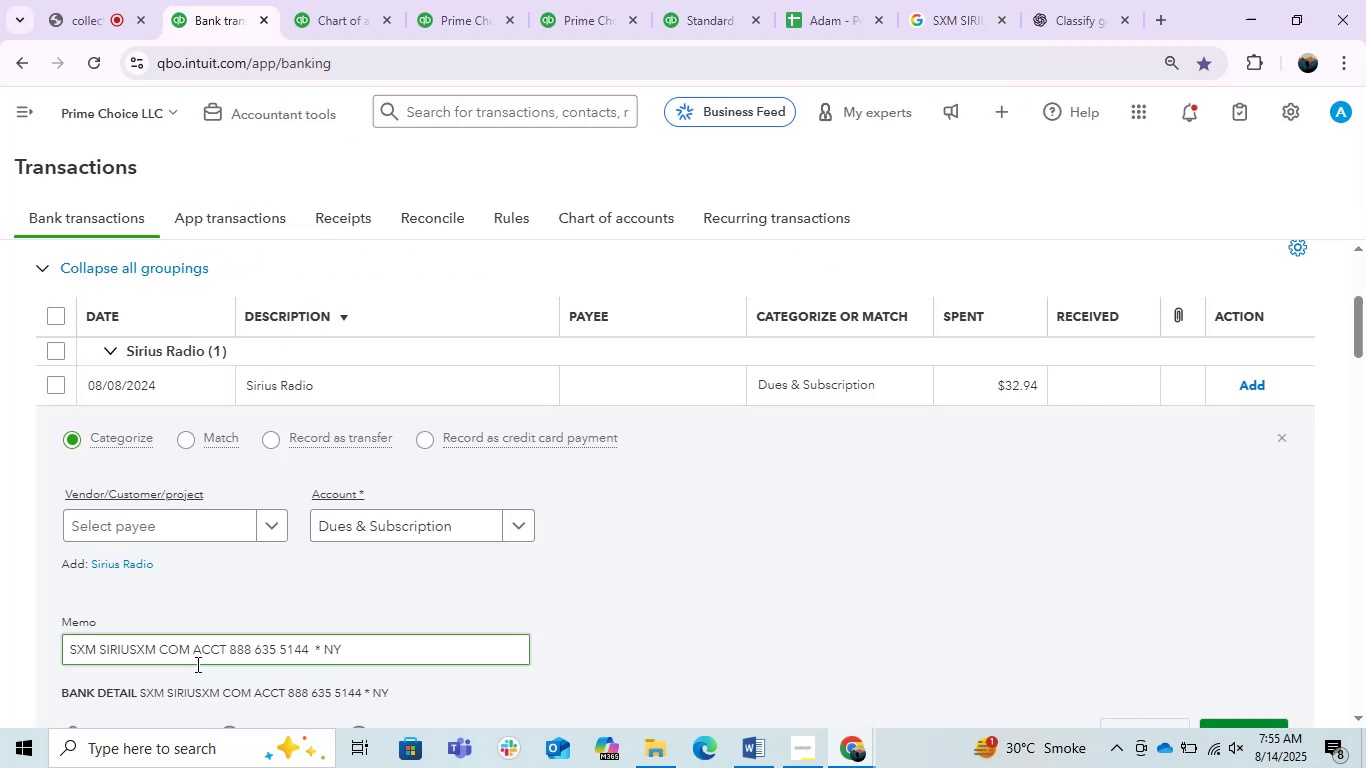 
left_click_drag(start_coordinate=[193, 655], to_coordinate=[0, 657])
 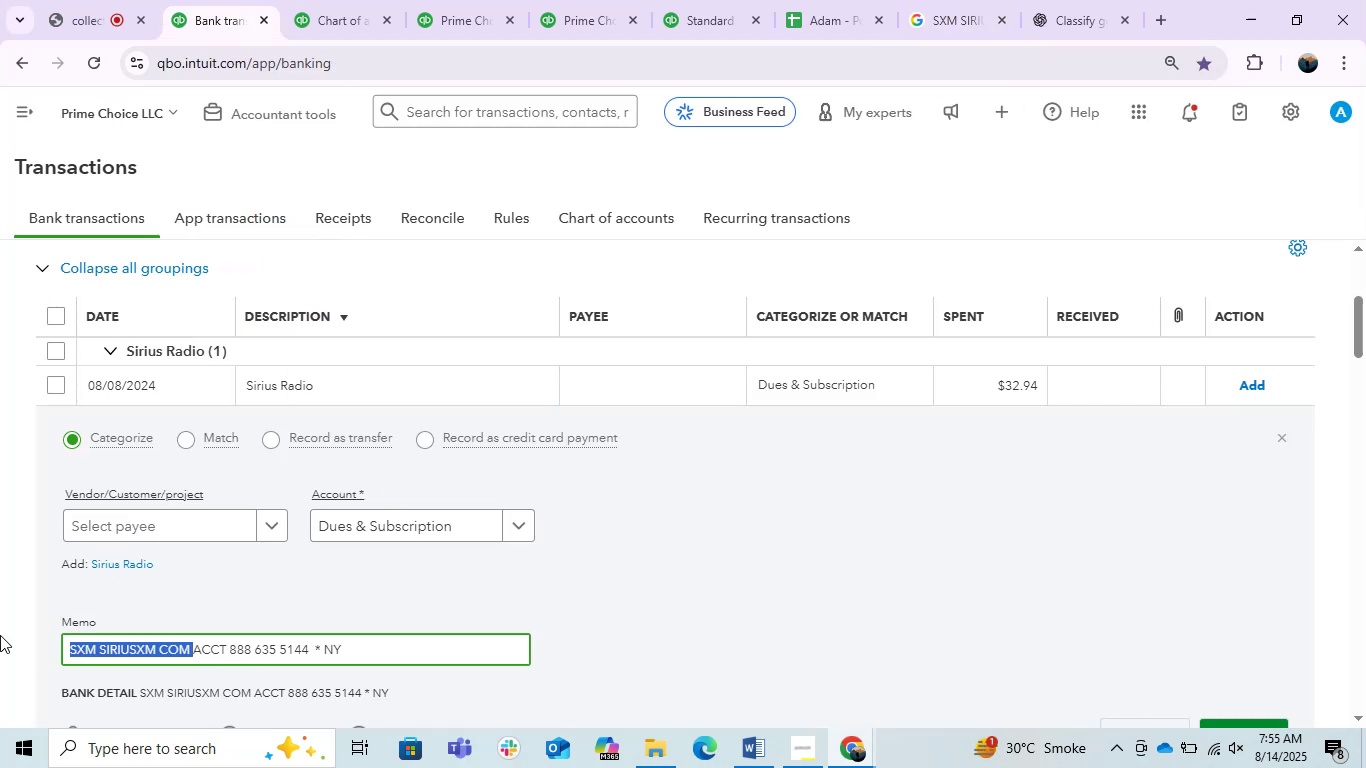 
key(Control+C)
 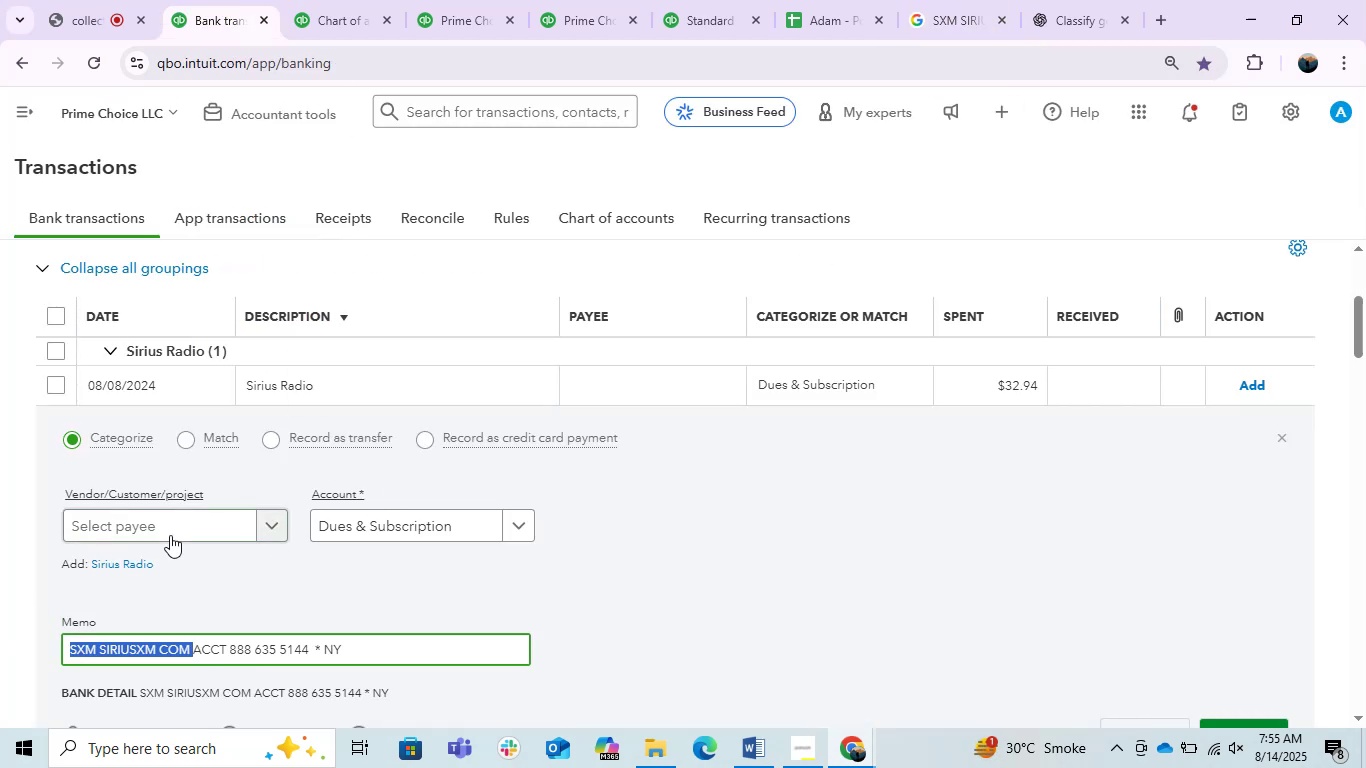 
left_click([170, 535])
 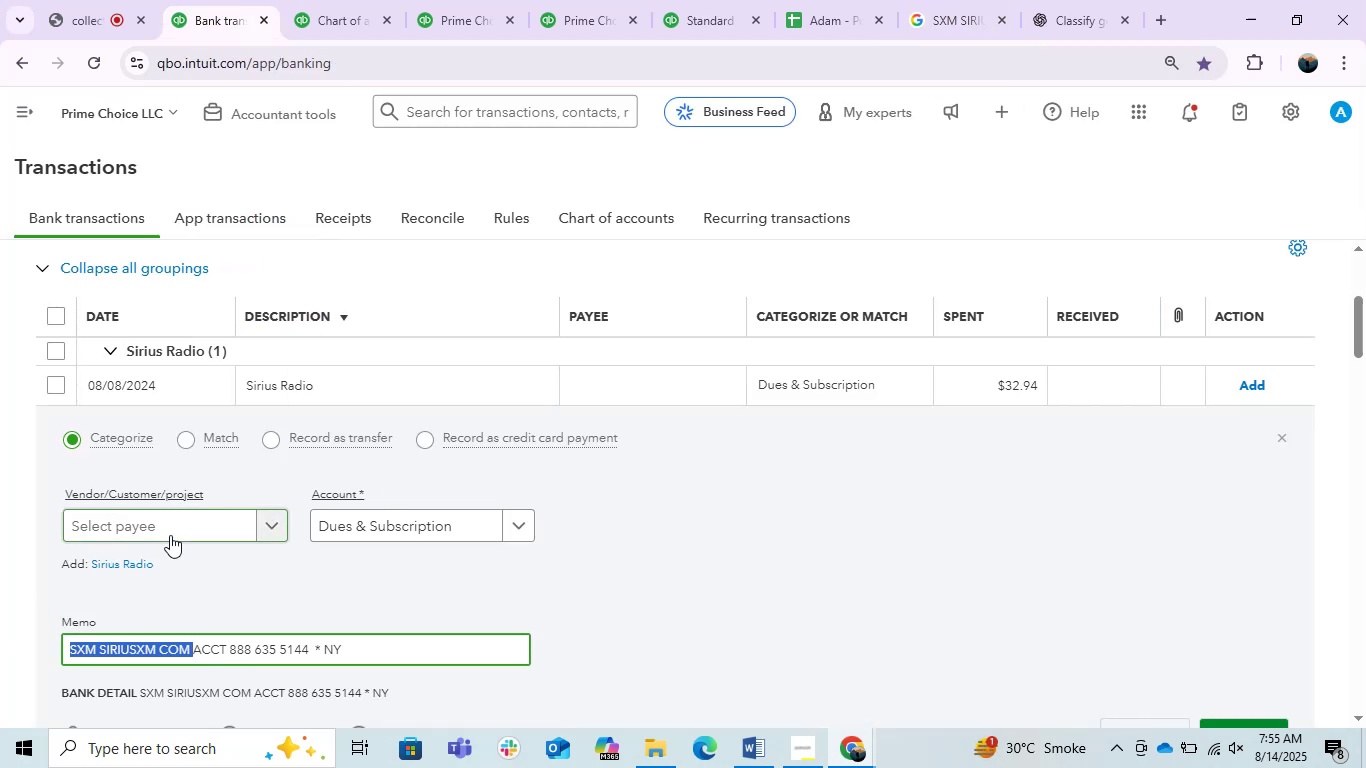 
key(Control+V)
 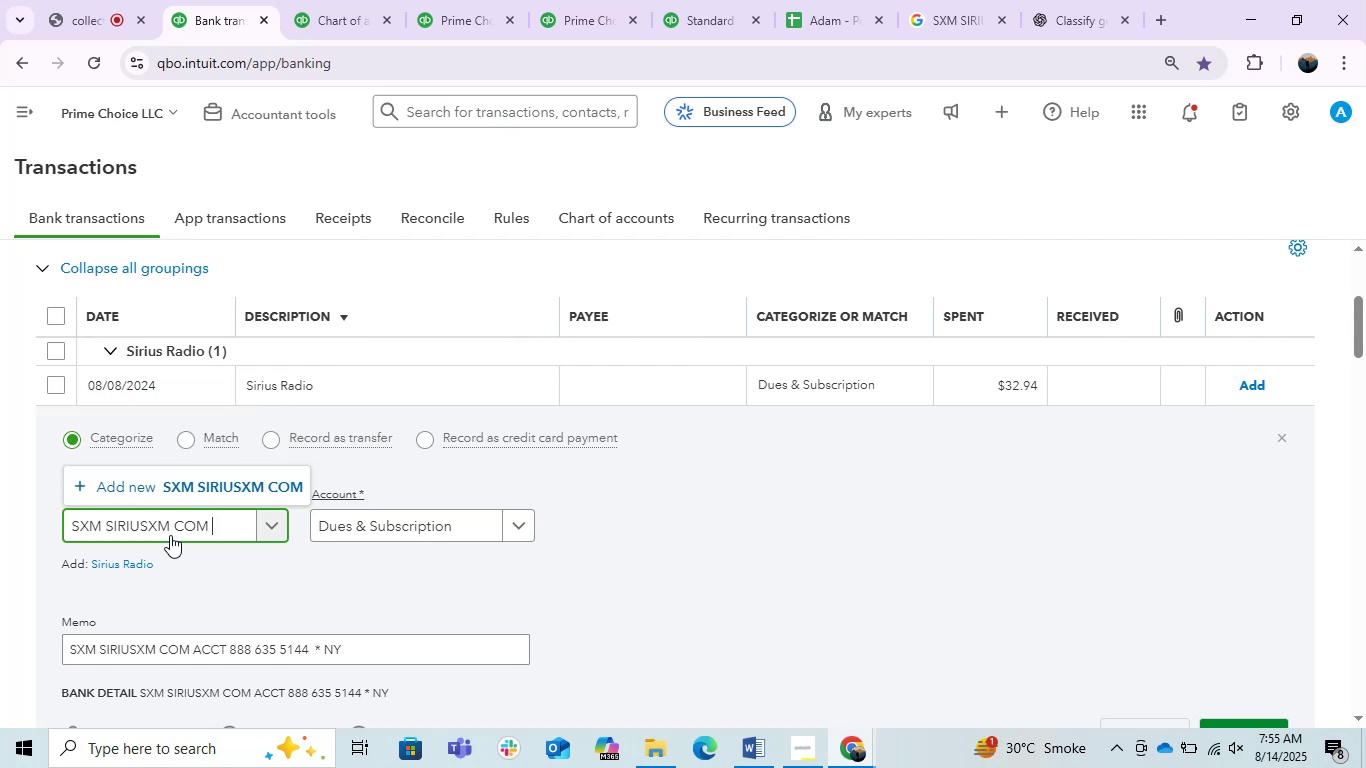 
left_click([183, 495])
 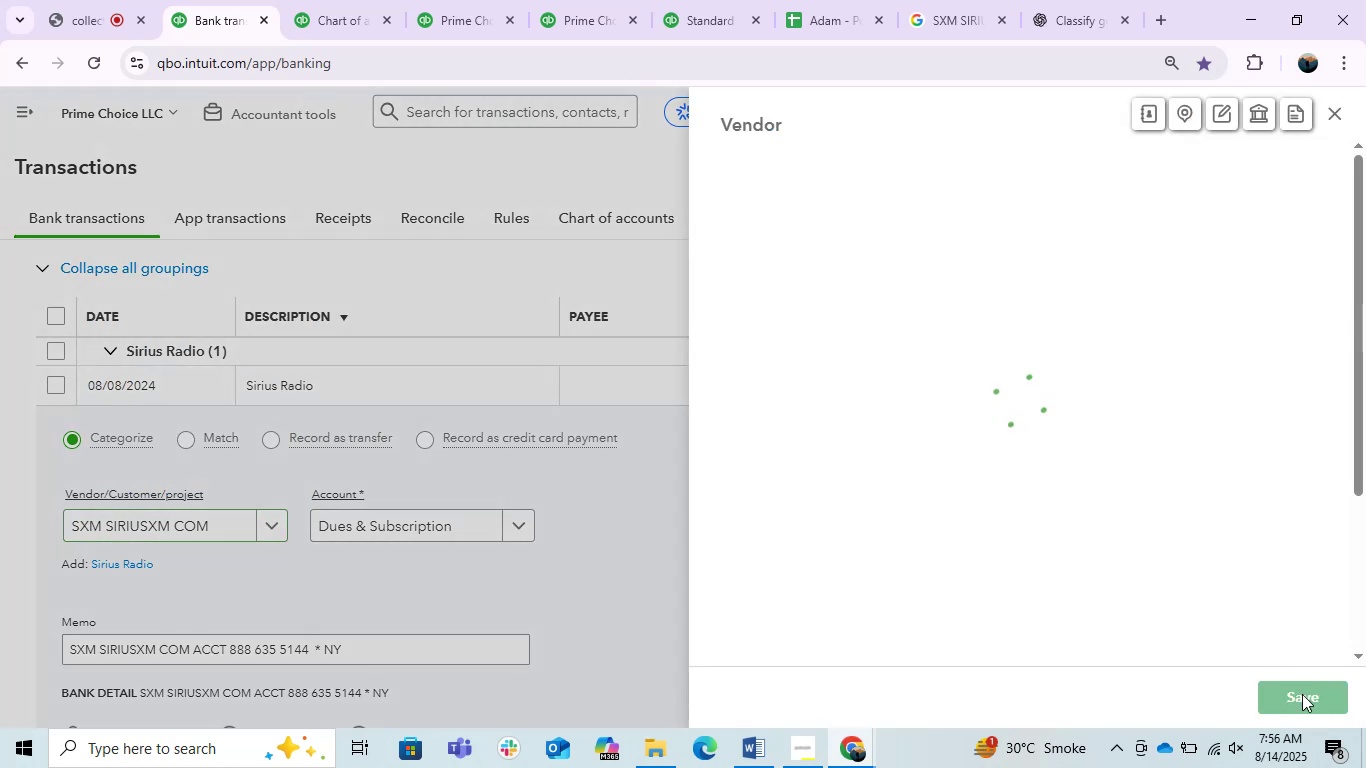 
left_click([1302, 694])
 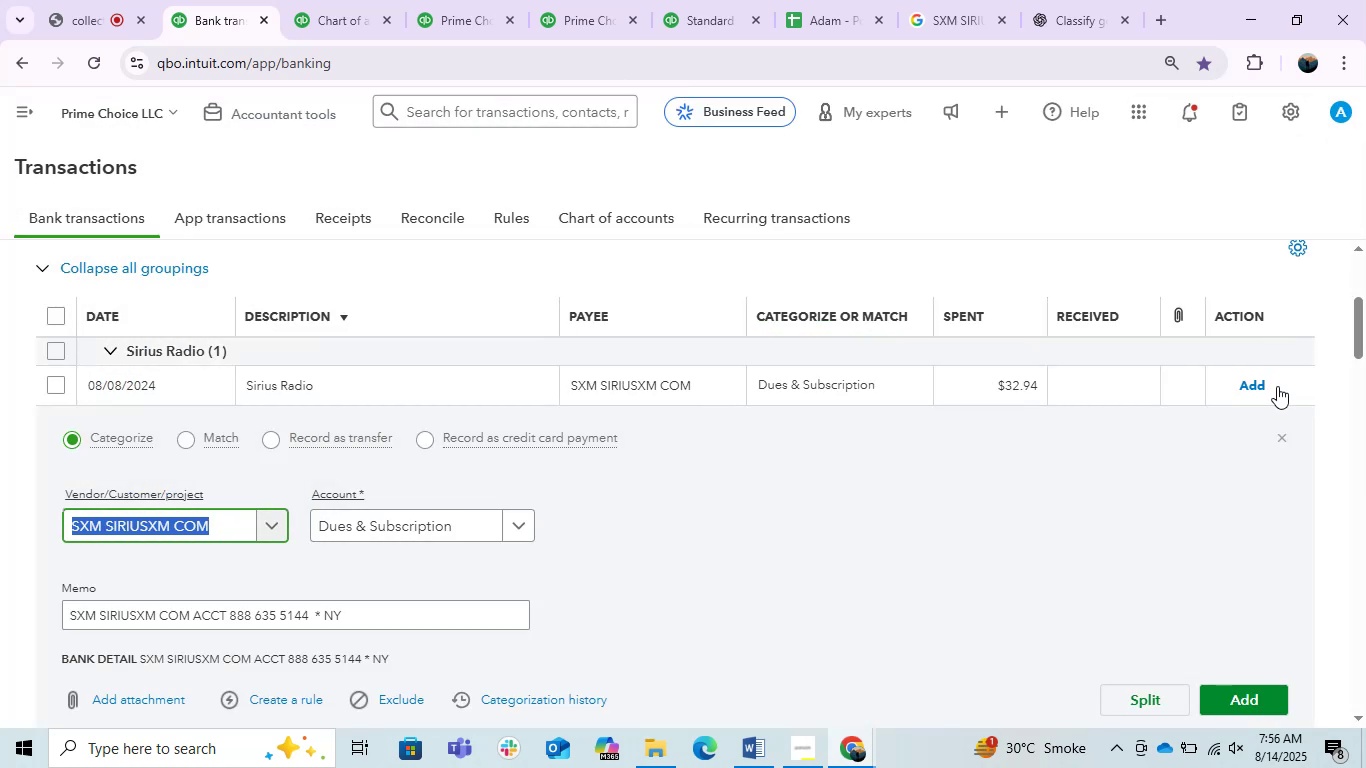 
left_click([1265, 385])
 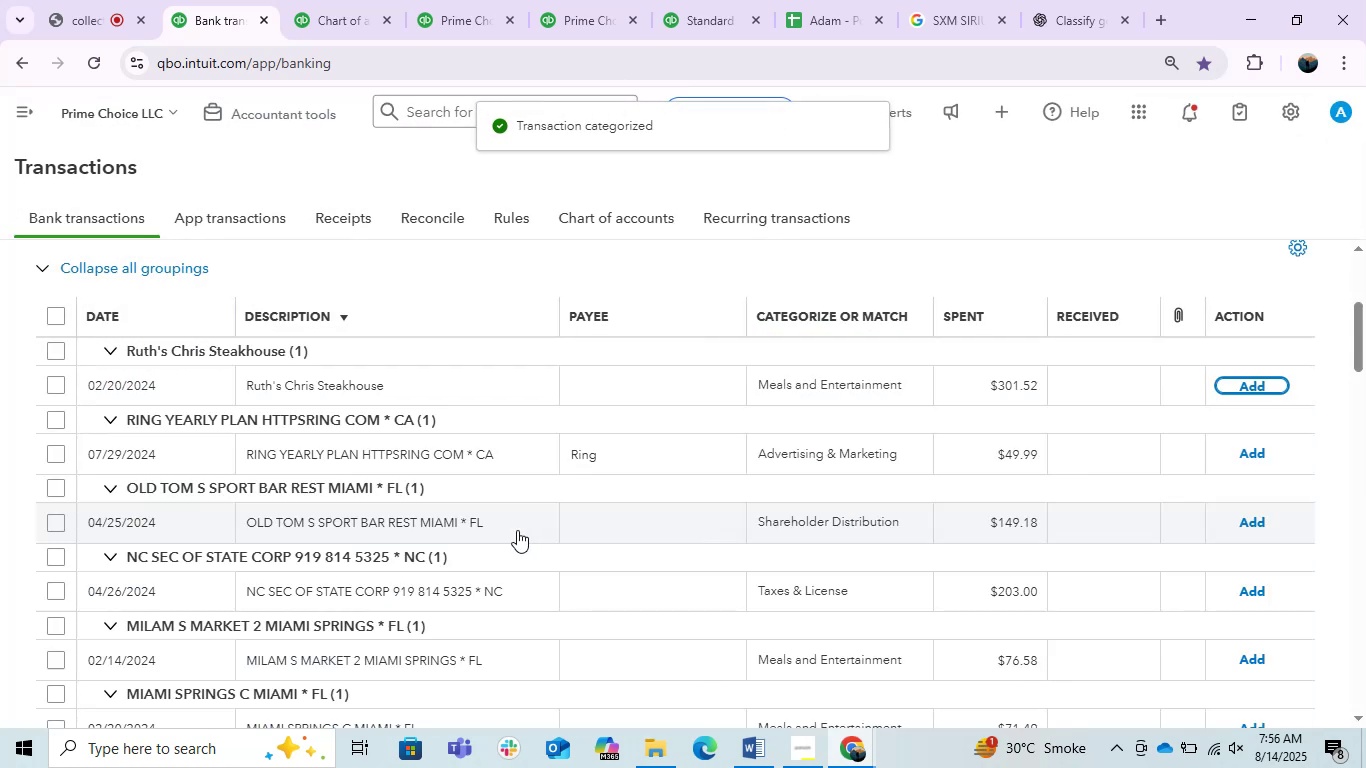 
scroll: coordinate [516, 530], scroll_direction: up, amount: 1.0
 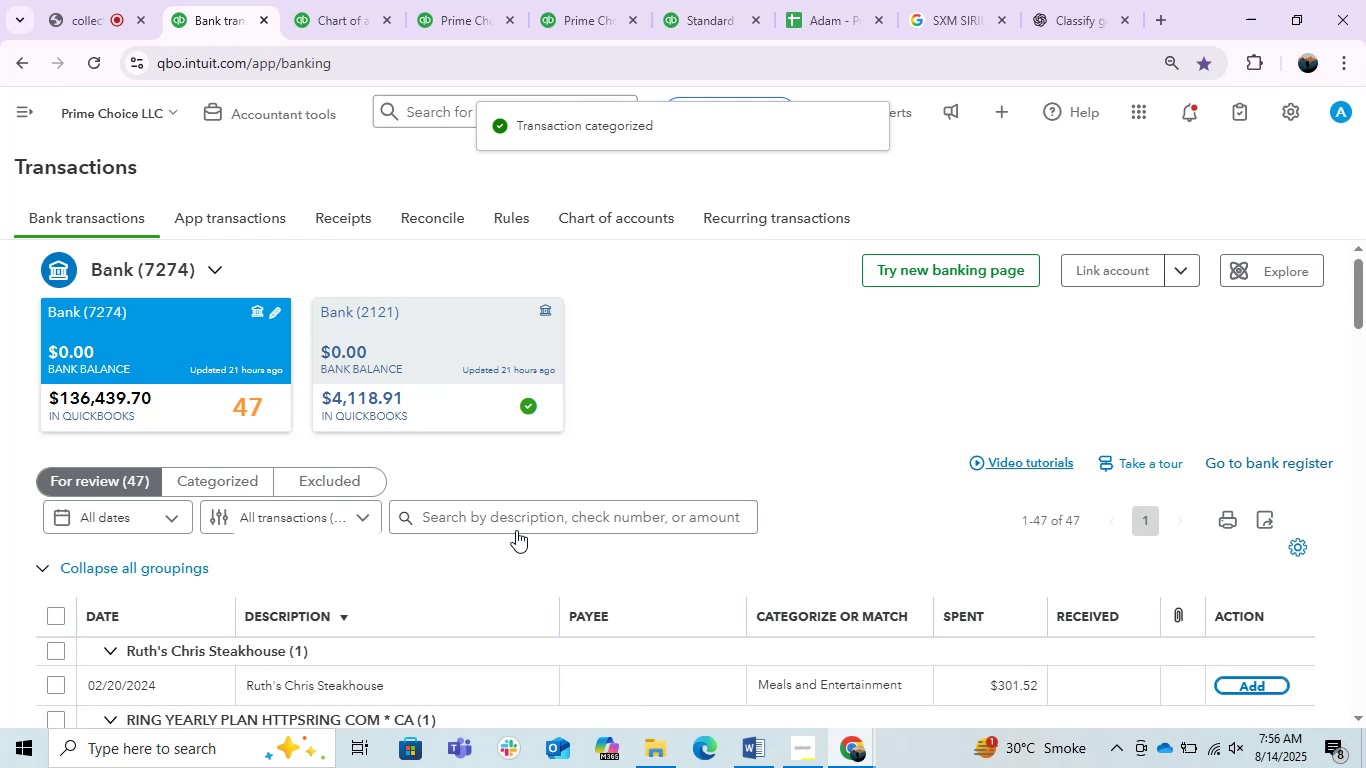 
scroll: coordinate [516, 530], scroll_direction: down, amount: 4.0
 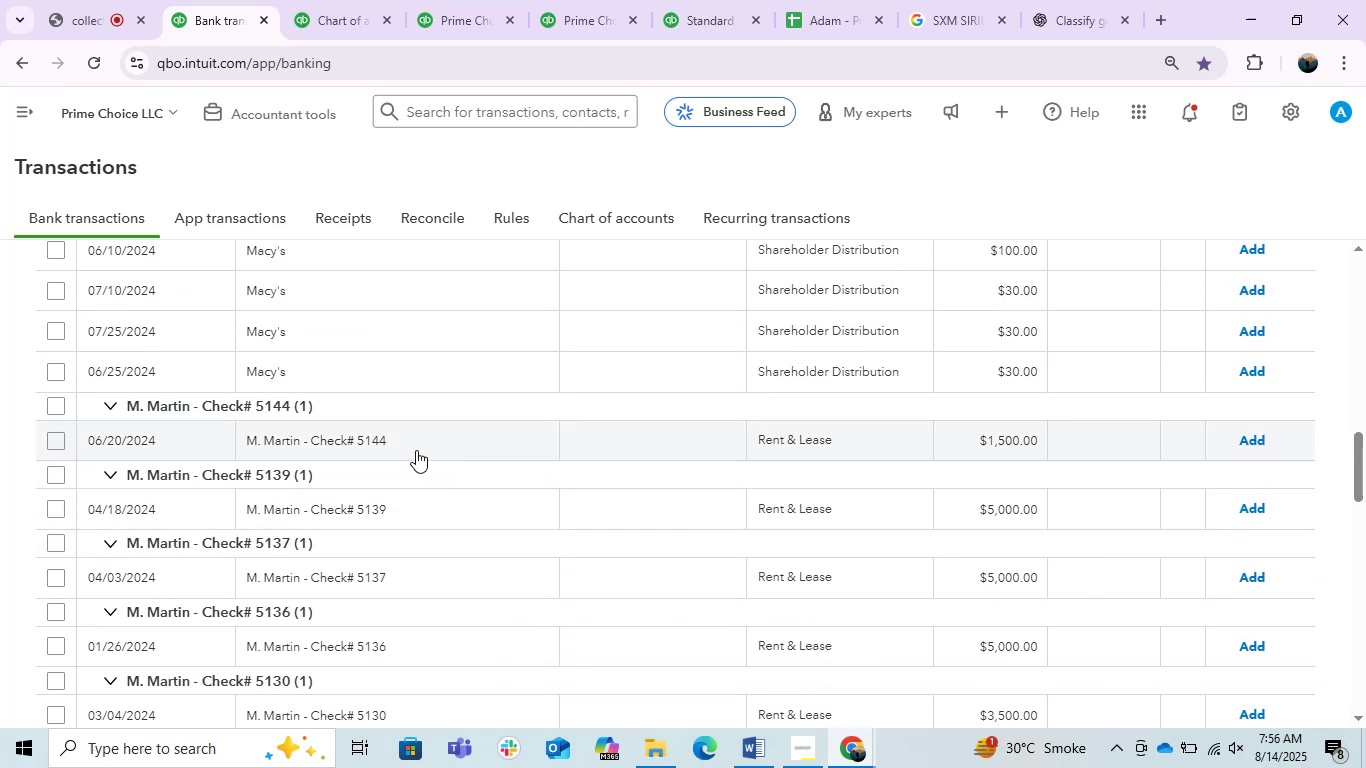 
scroll: coordinate [449, 453], scroll_direction: up, amount: 7.0
 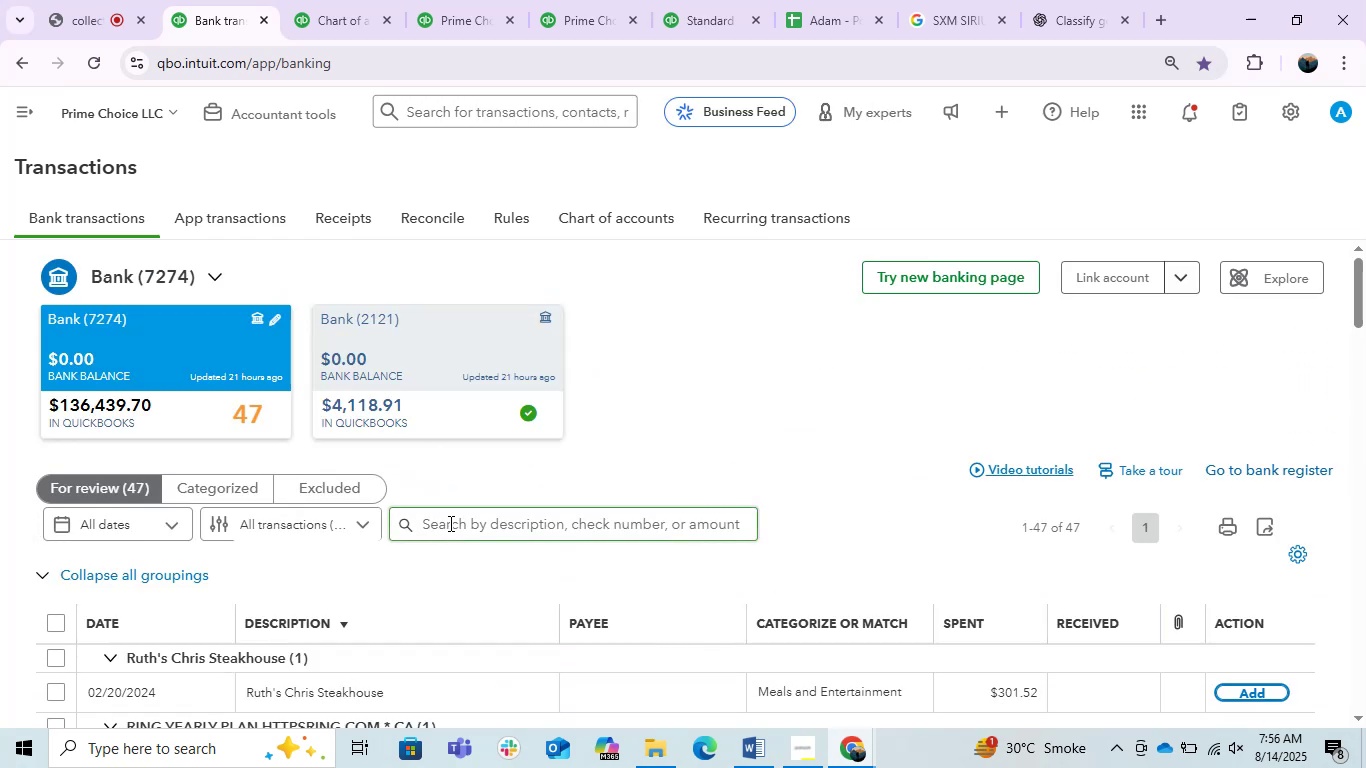 
left_click([449, 523])
 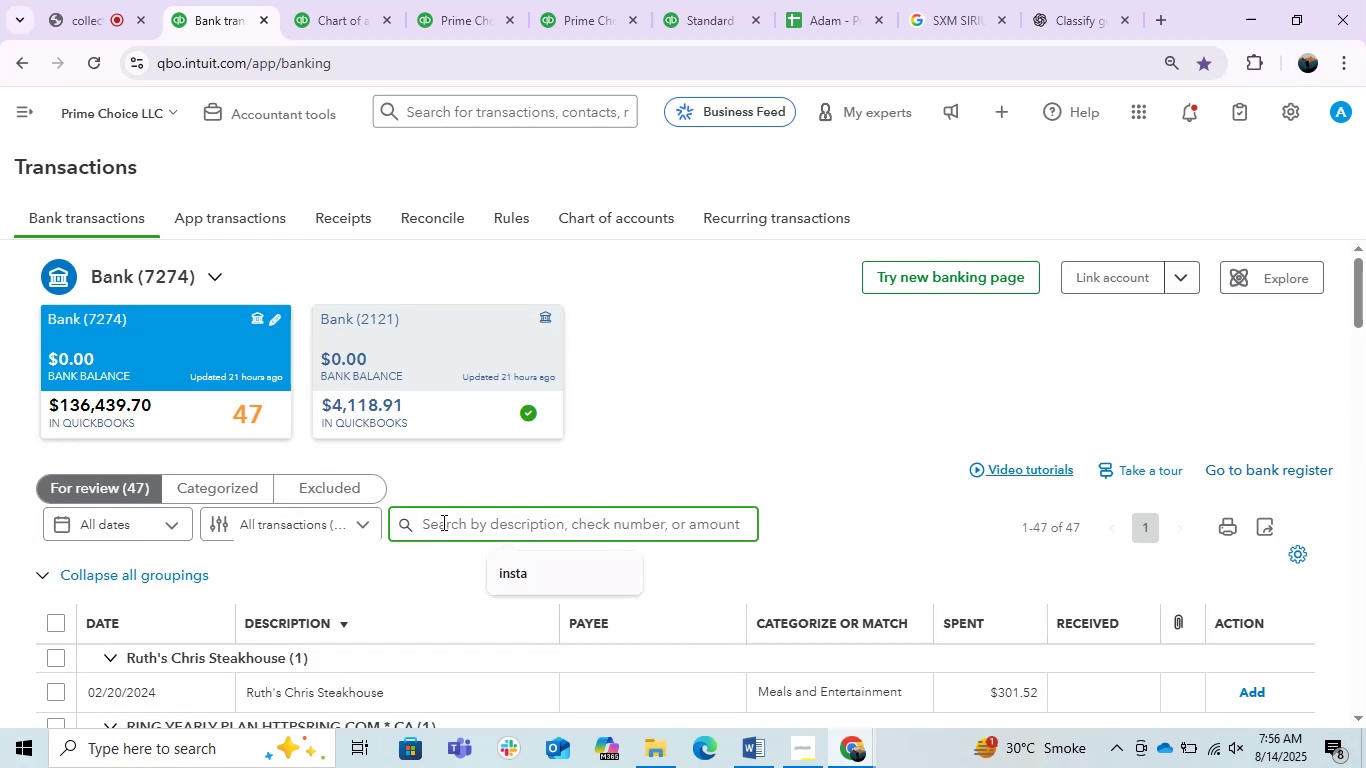 
type(CHECK )
 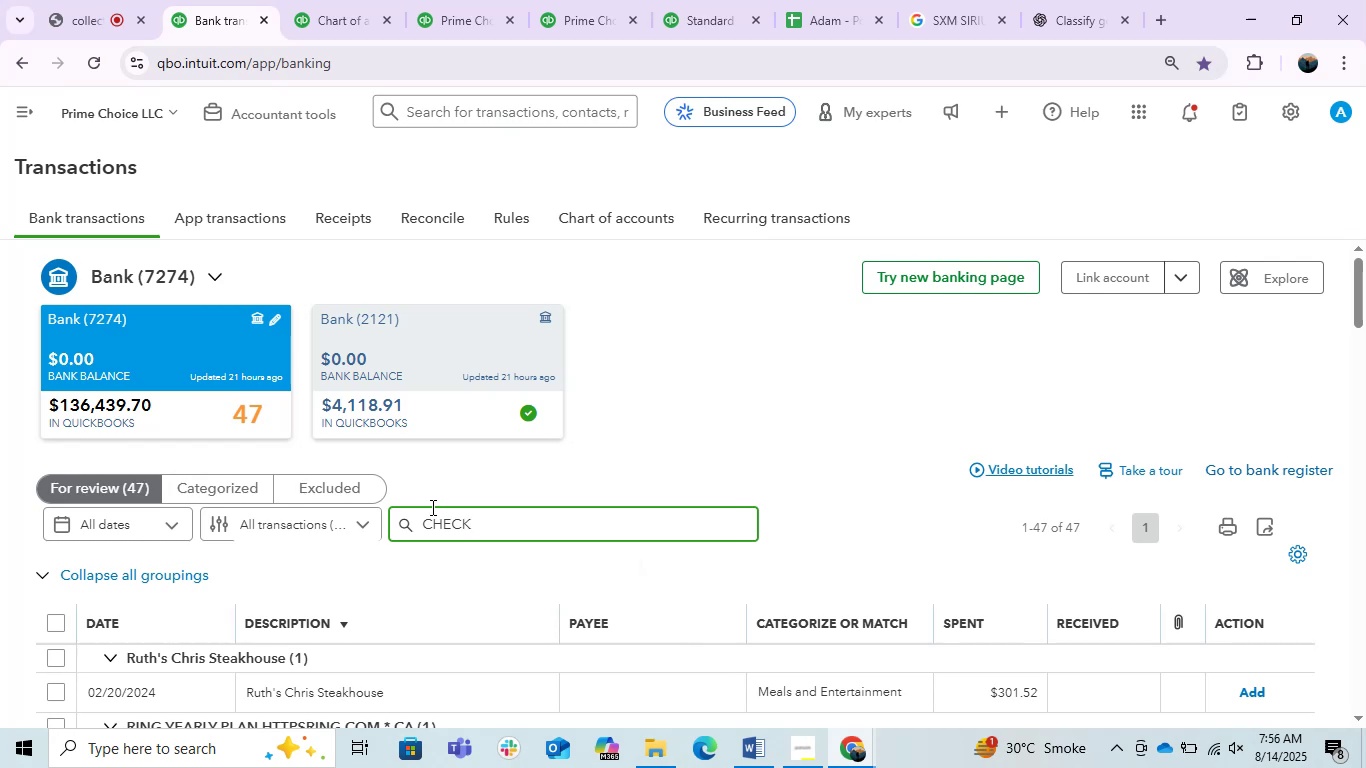 
key(Enter)
 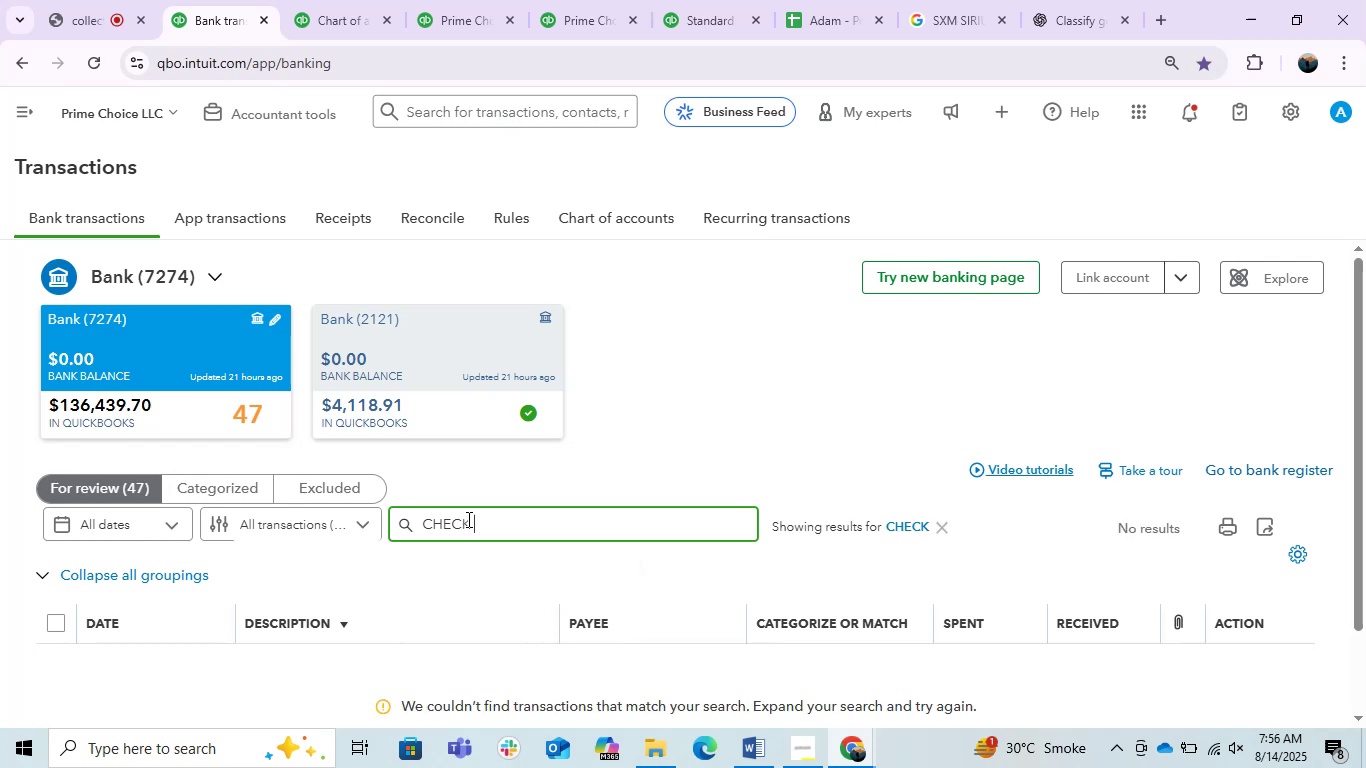 
key(Backspace)
 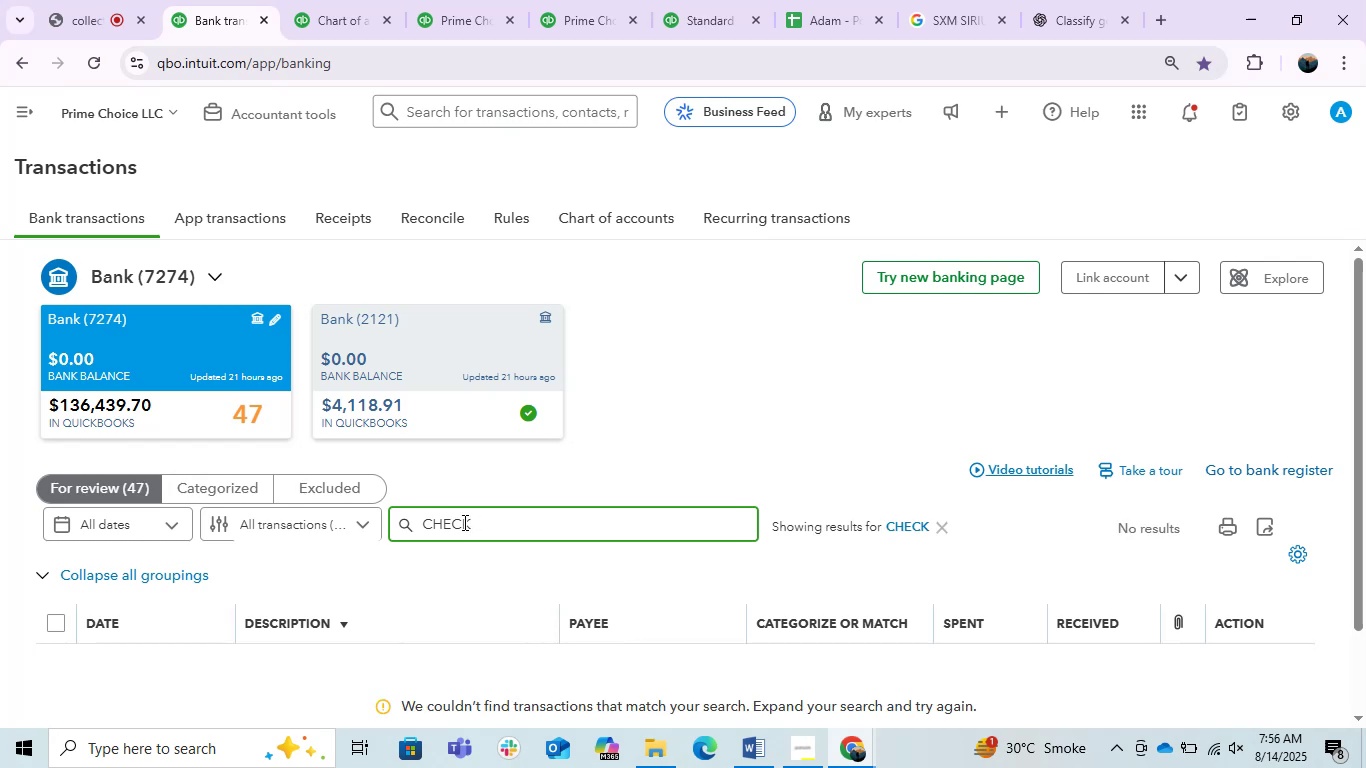 
key(Enter)
 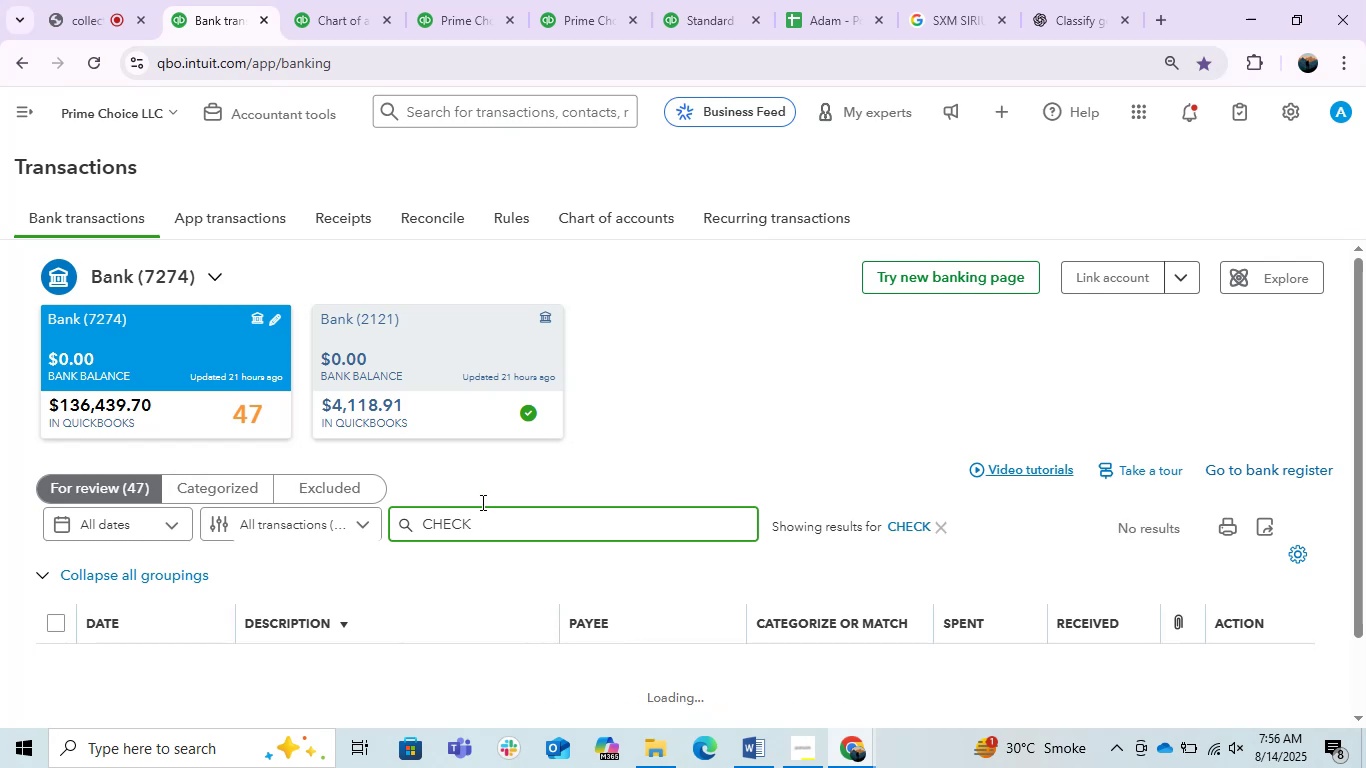 
scroll: coordinate [841, 348], scroll_direction: down, amount: 1.0
 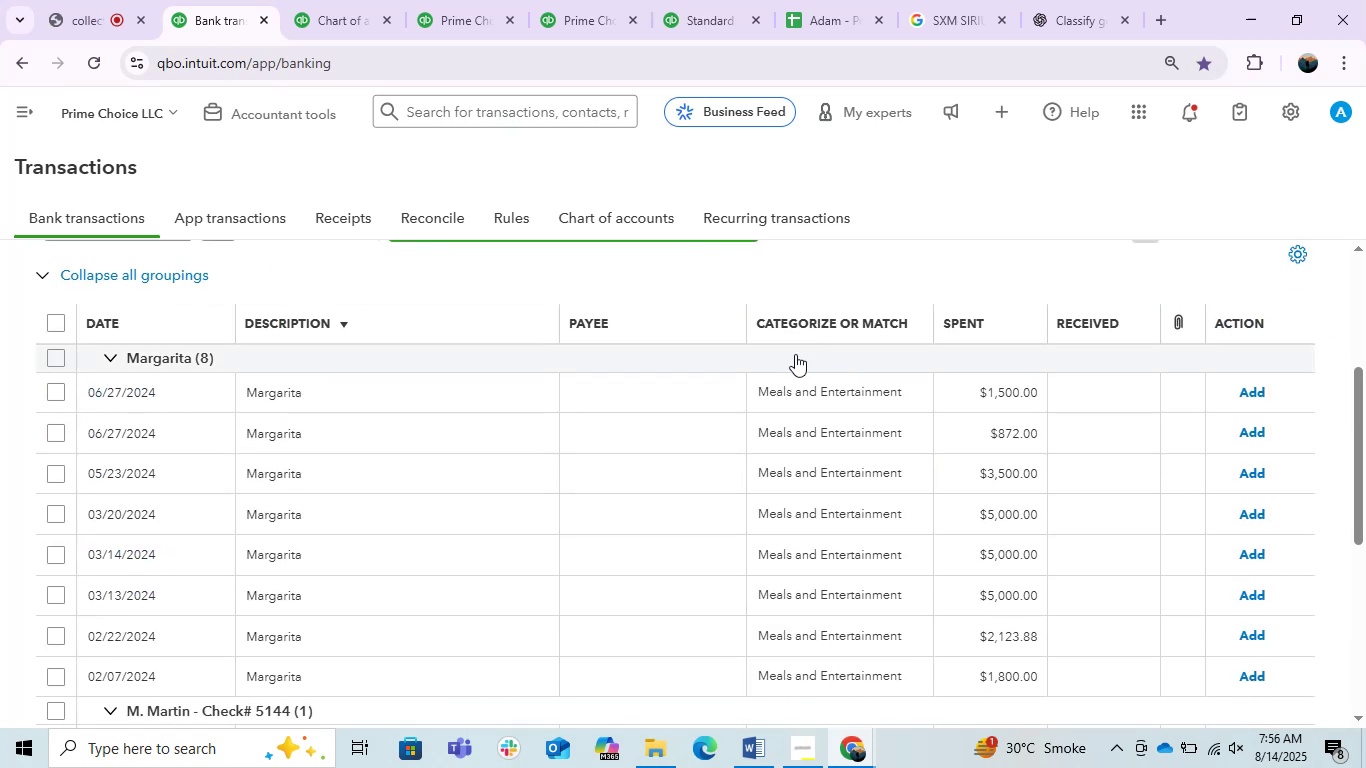 
left_click([503, 386])
 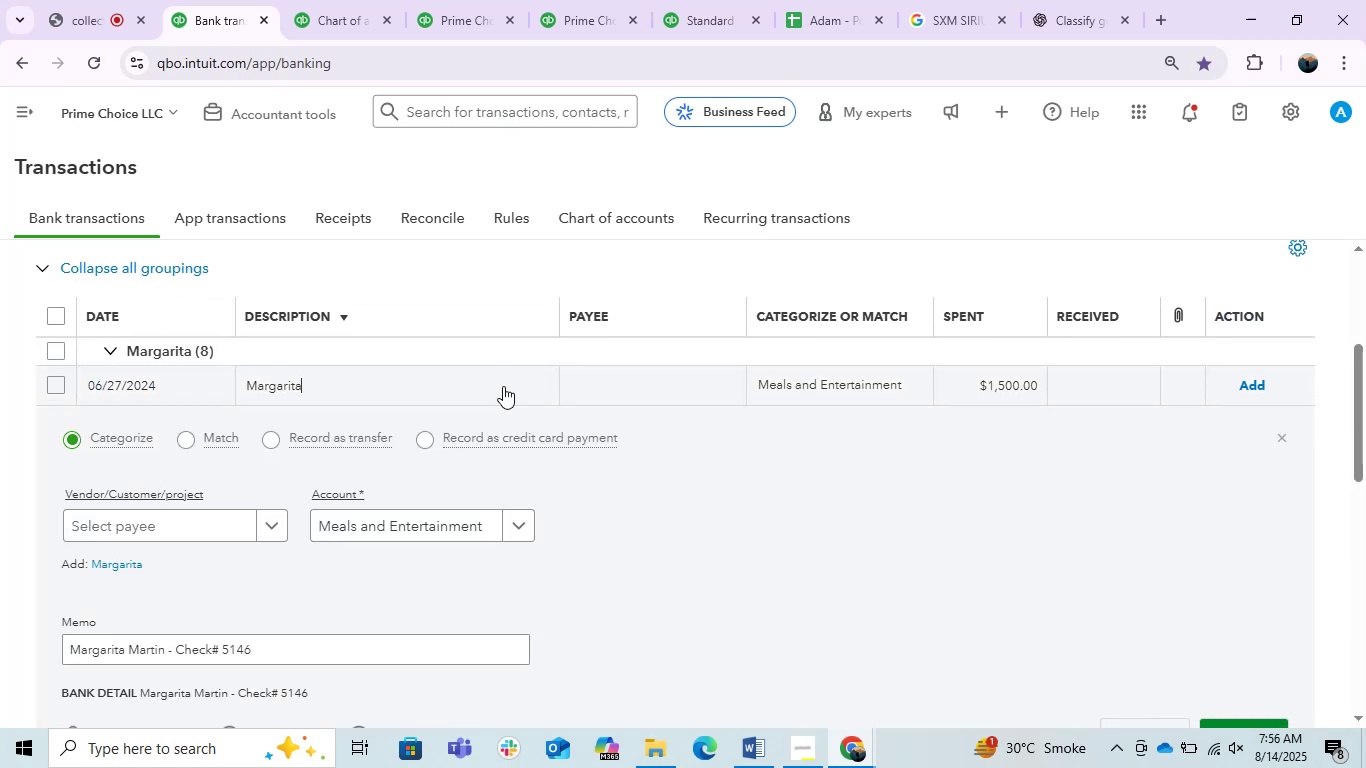 
left_click([503, 386])
 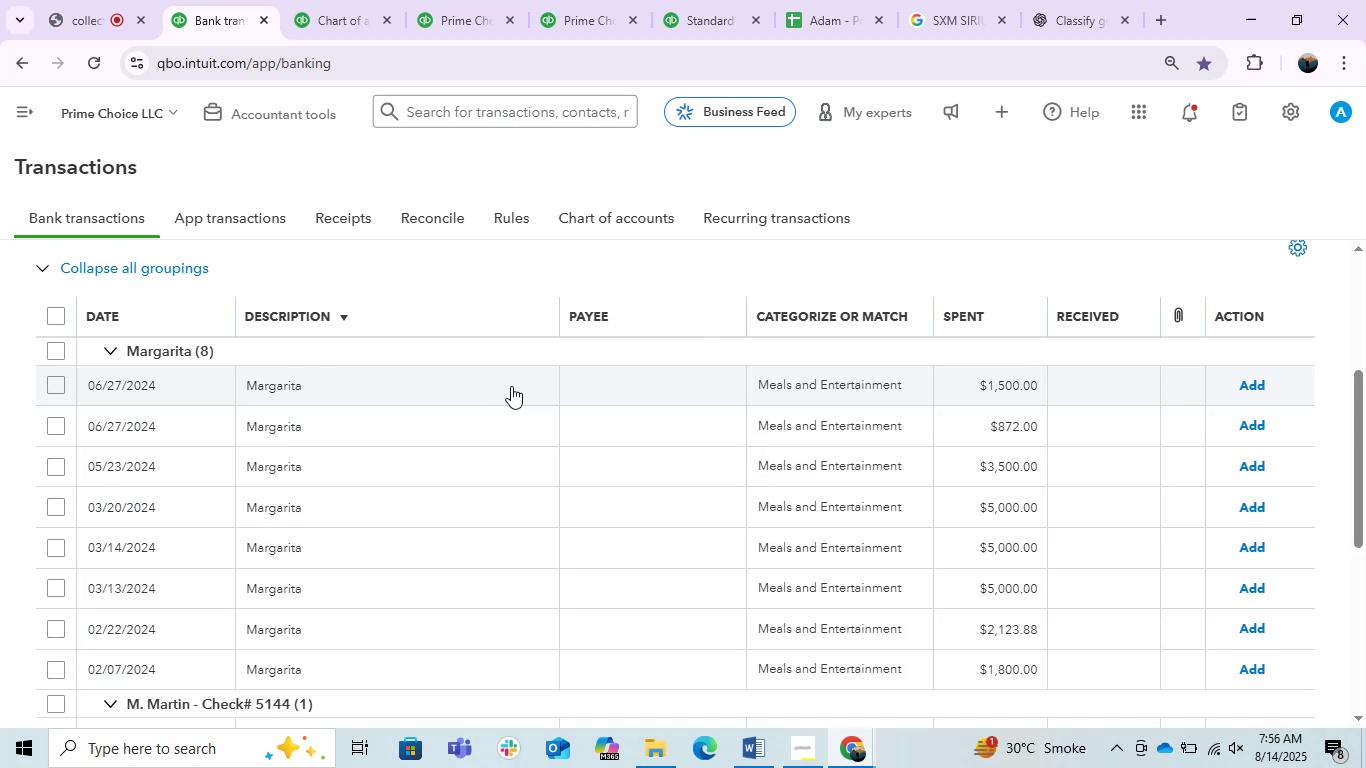 
scroll: coordinate [511, 386], scroll_direction: down, amount: 3.0
 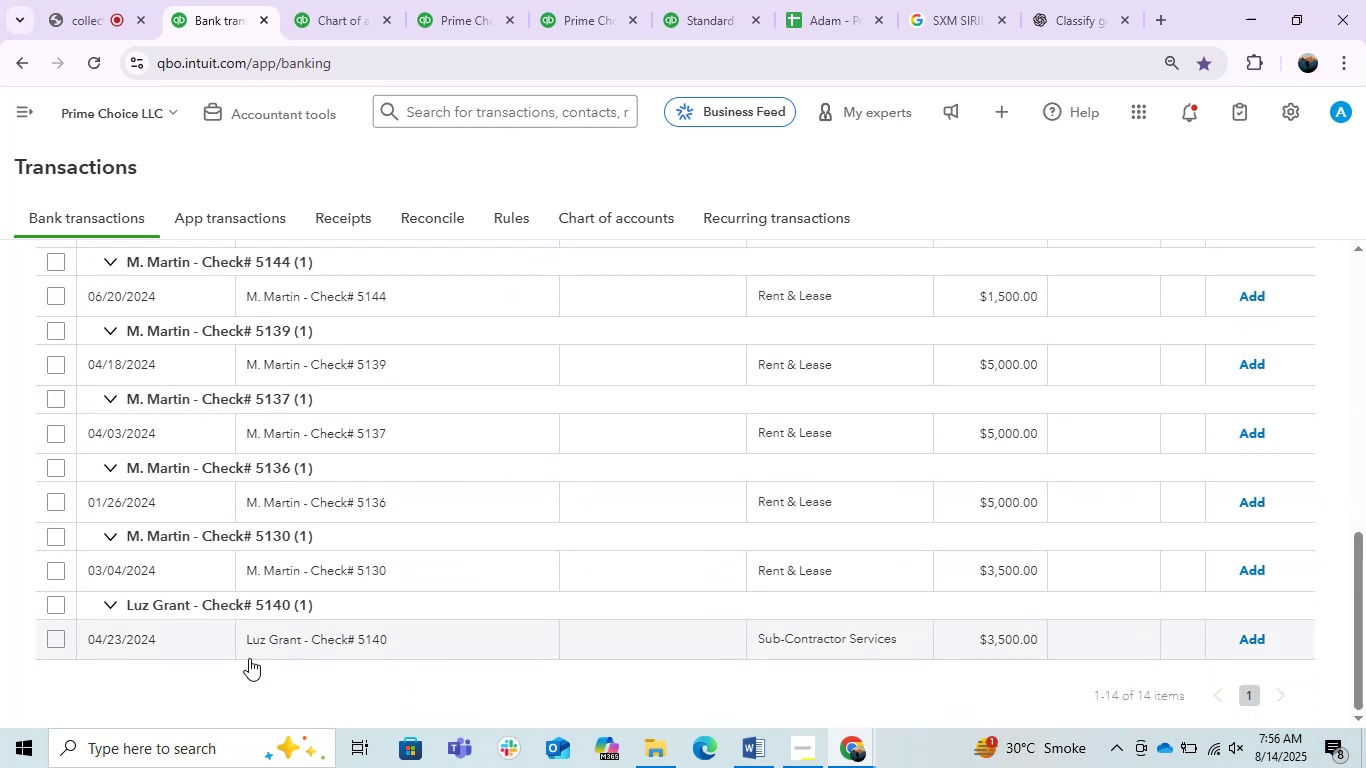 
scroll: coordinate [204, 670], scroll_direction: up, amount: 1.0
 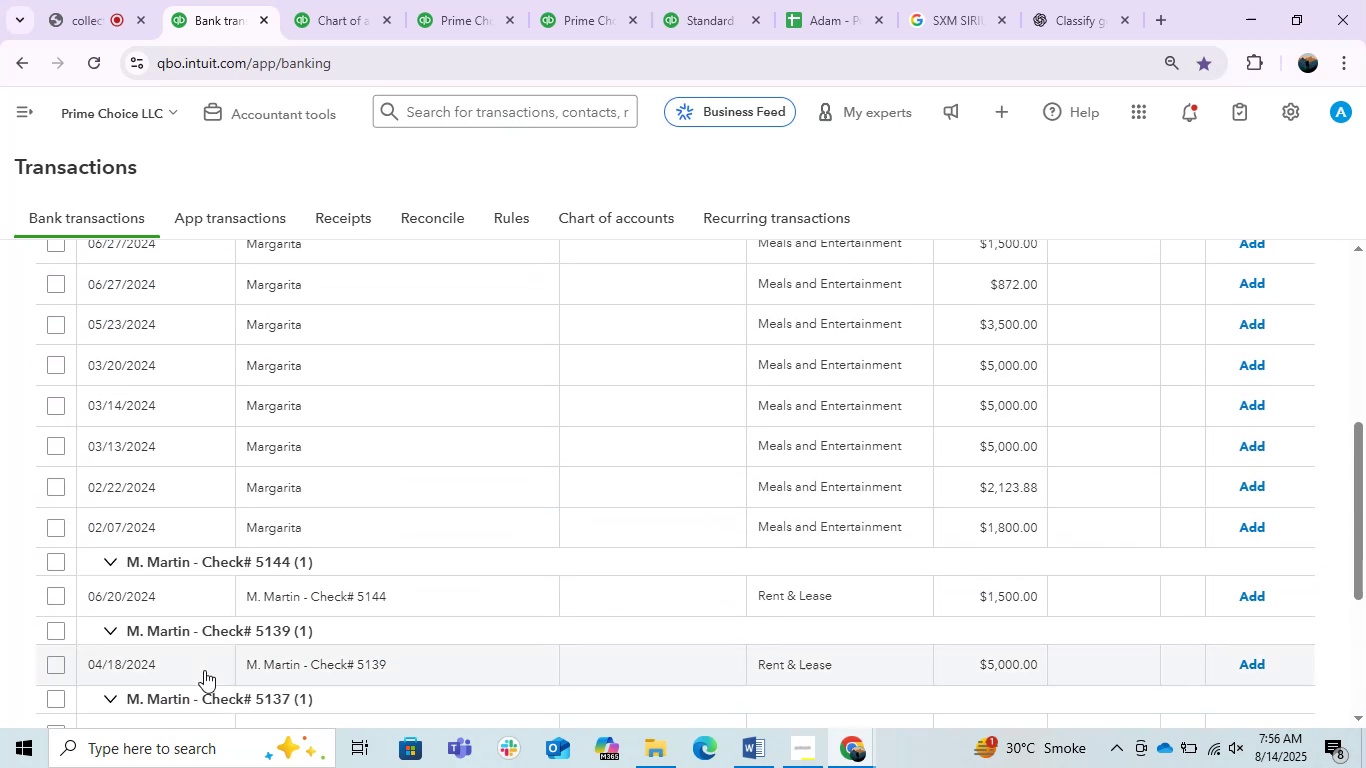 
scroll: coordinate [202, 670], scroll_direction: down, amount: 2.0
 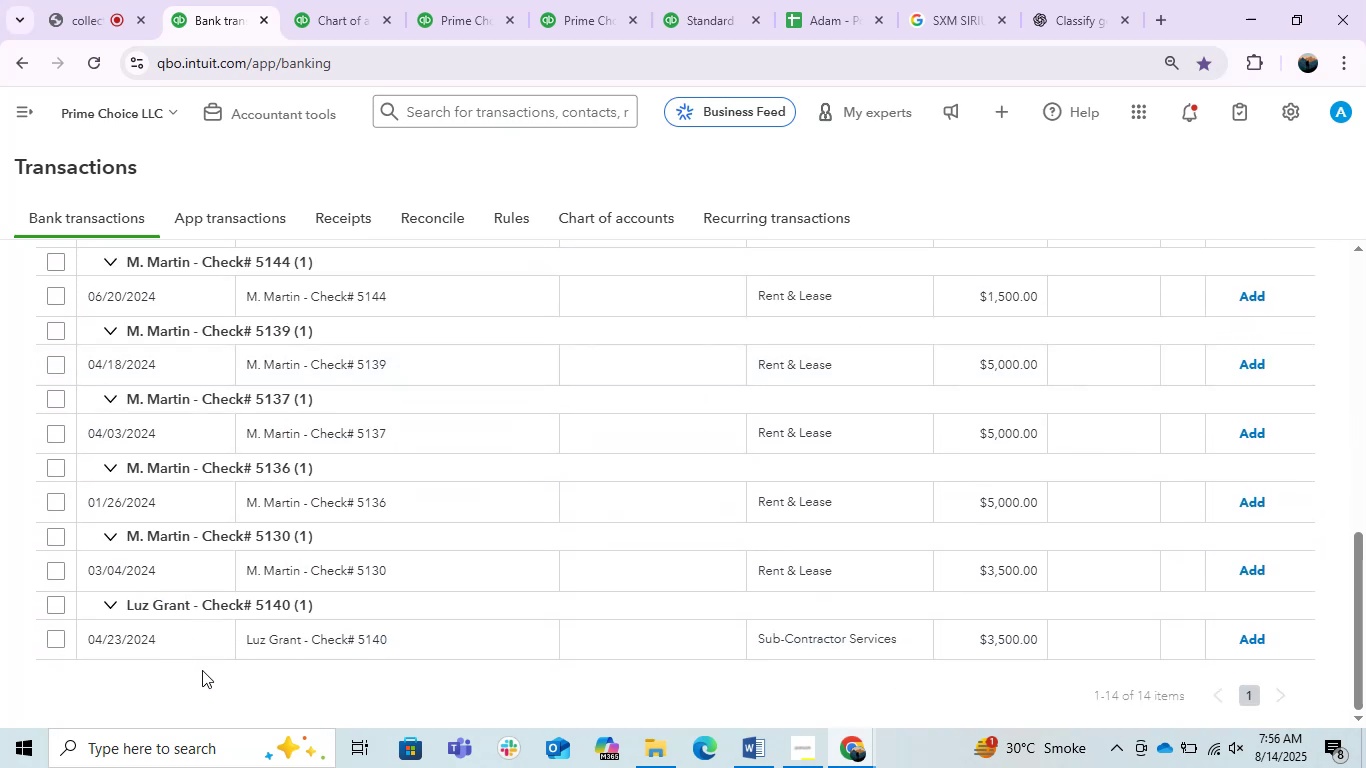 
scroll: coordinate [202, 670], scroll_direction: up, amount: 4.0
 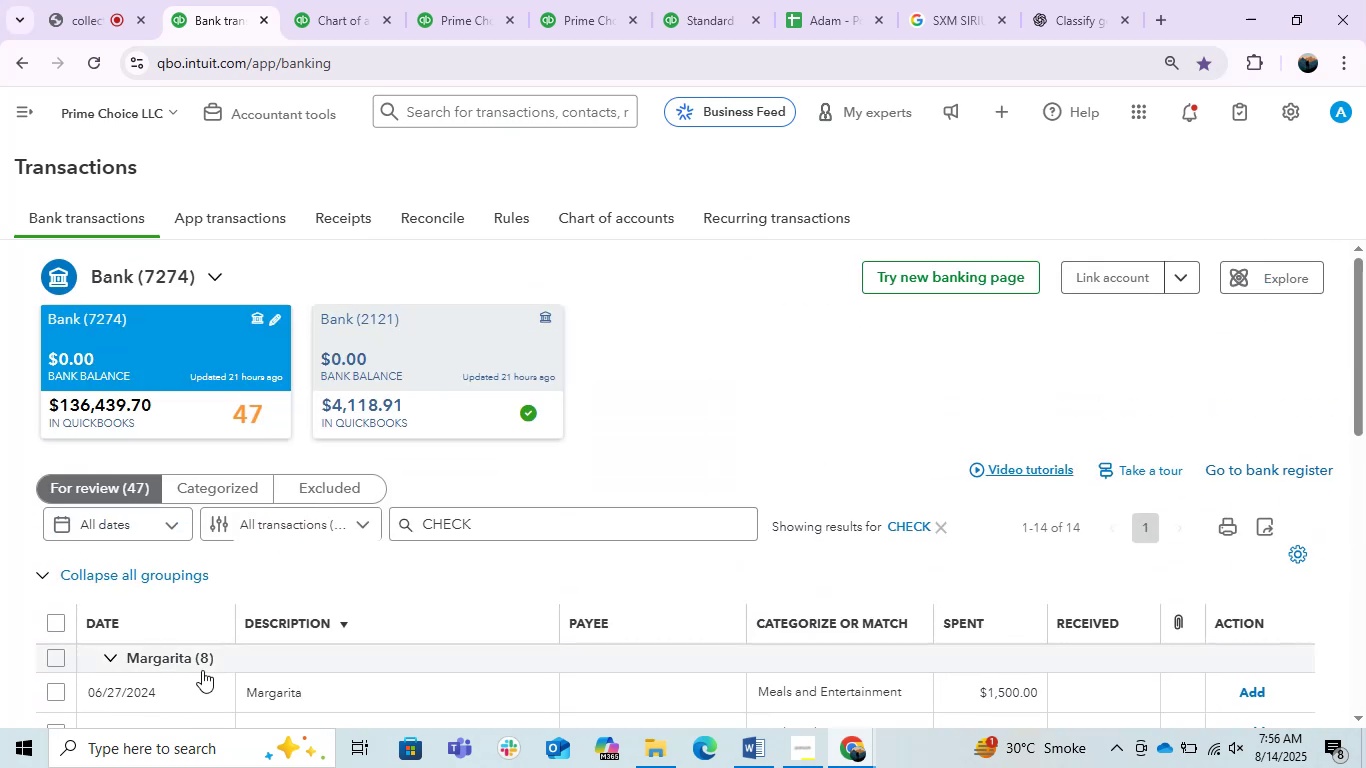 
scroll: coordinate [266, 475], scroll_direction: down, amount: 3.0
 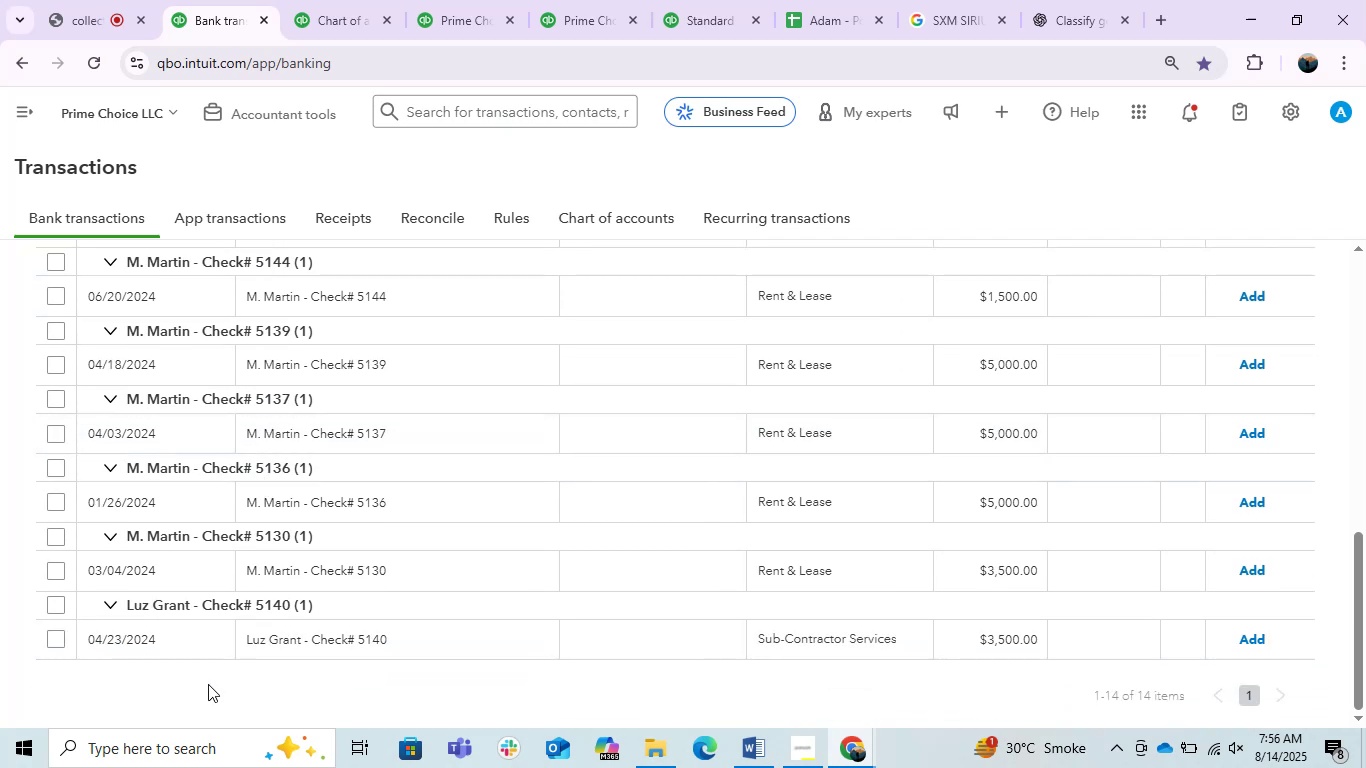 
scroll: coordinate [201, 675], scroll_direction: up, amount: 3.0
 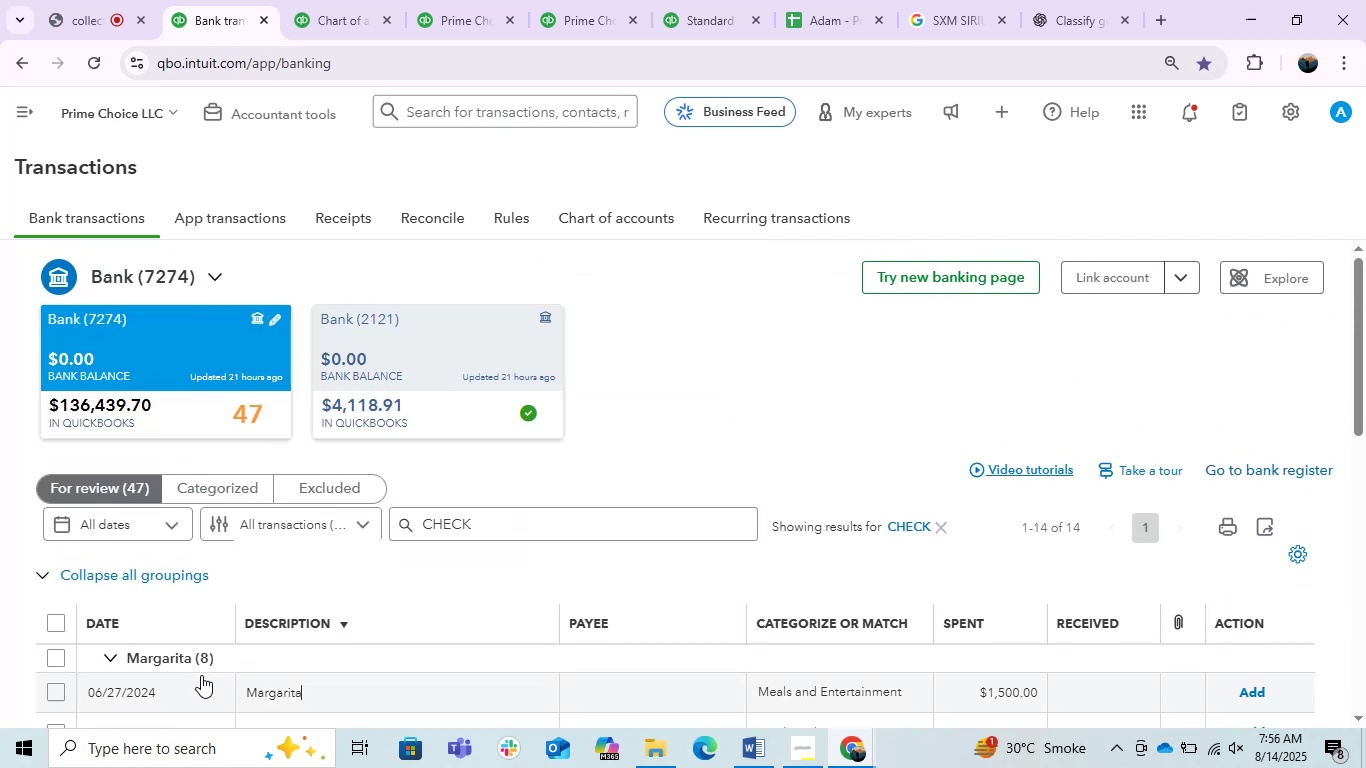 
scroll: coordinate [201, 675], scroll_direction: down, amount: 3.0
 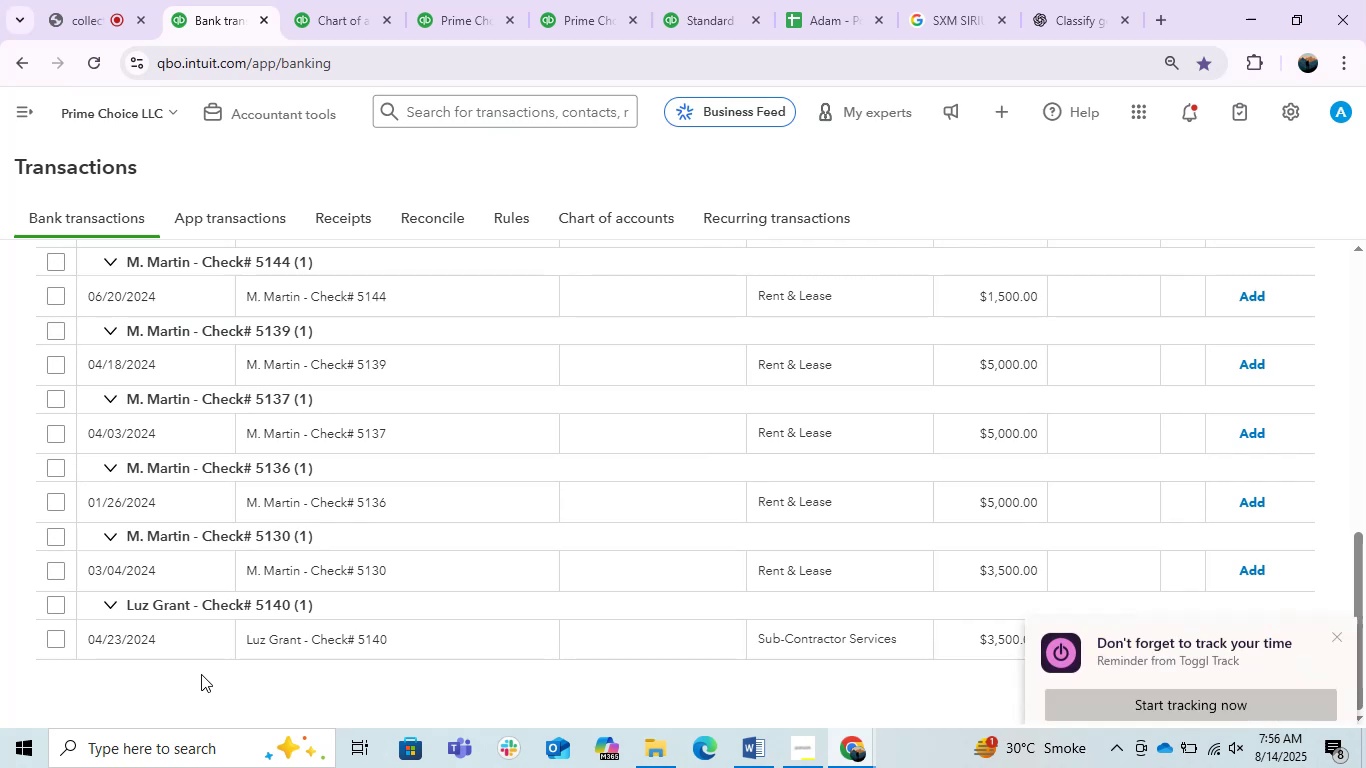 
scroll: coordinate [201, 674], scroll_direction: up, amount: 1.0
 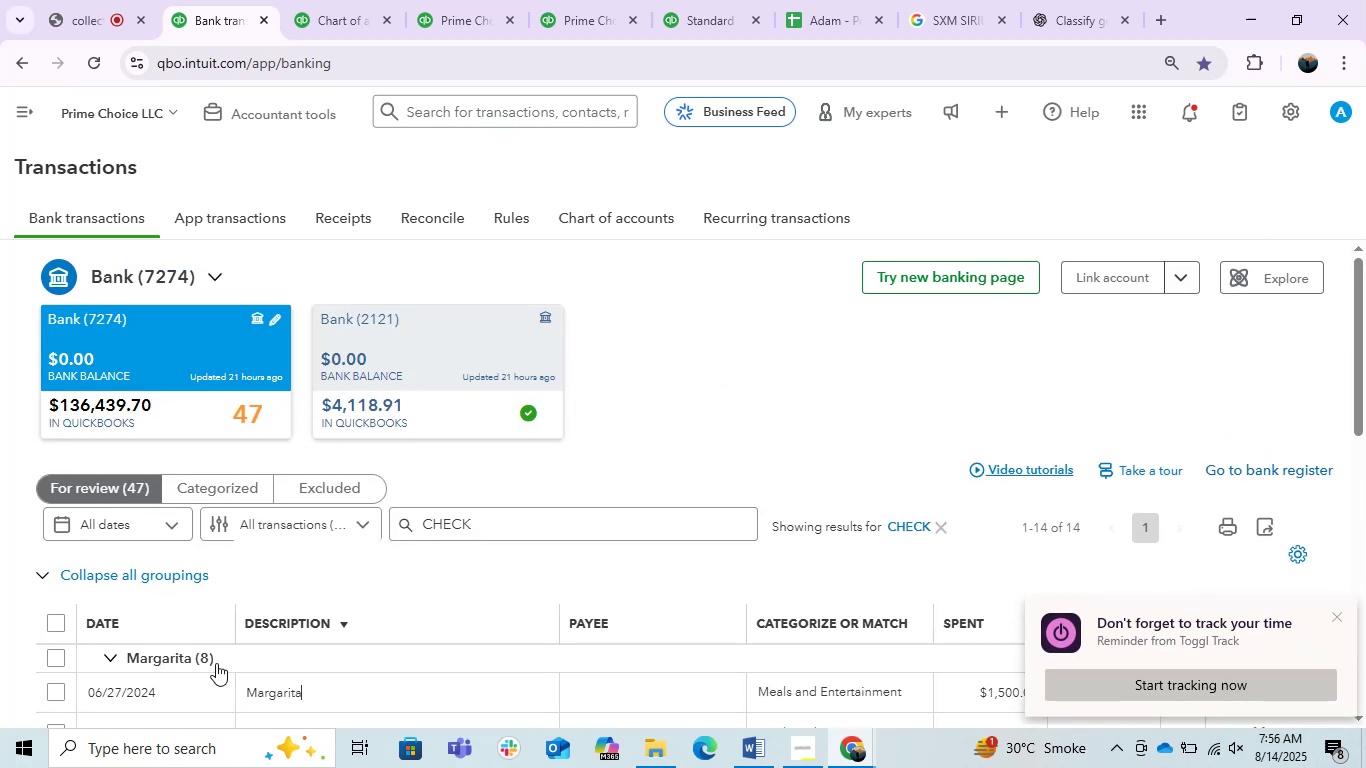 
scroll: coordinate [522, 592], scroll_direction: down, amount: 1.0
 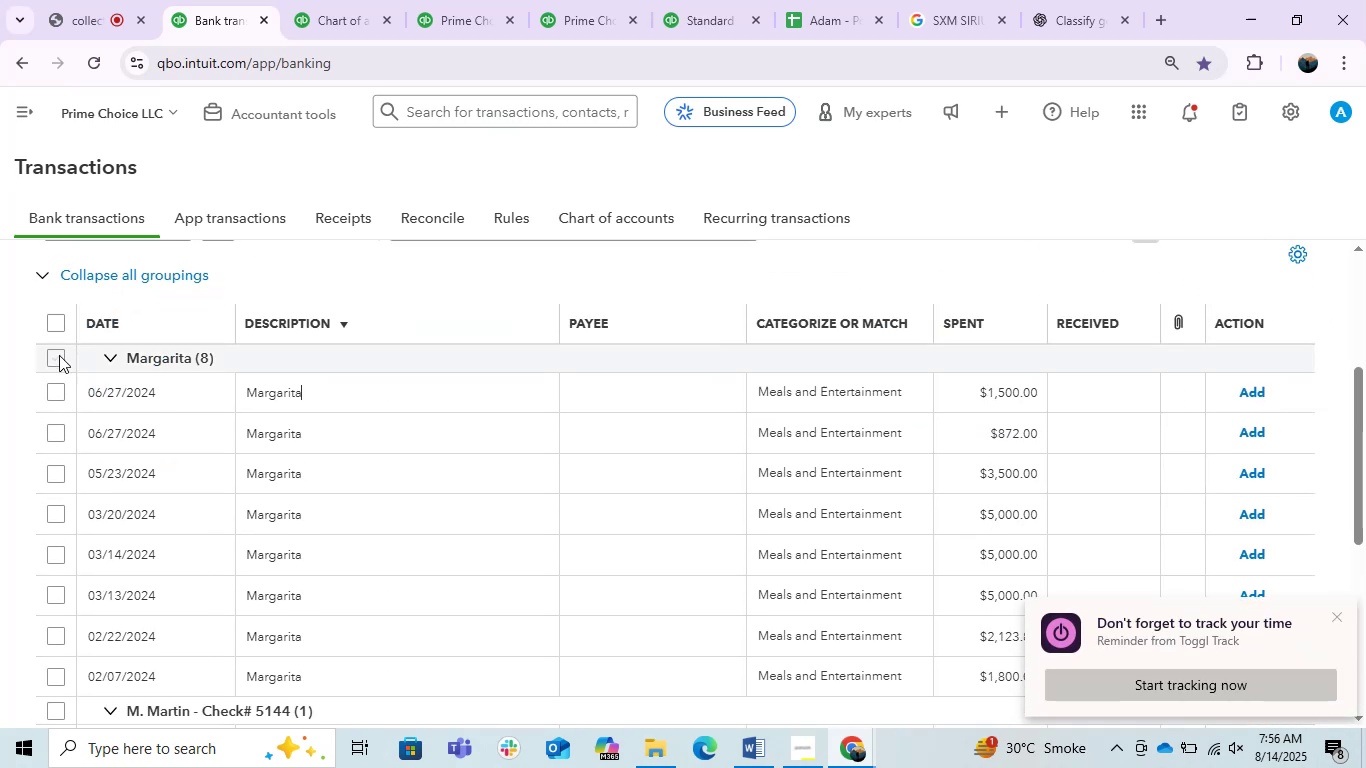 
left_click([61, 356])
 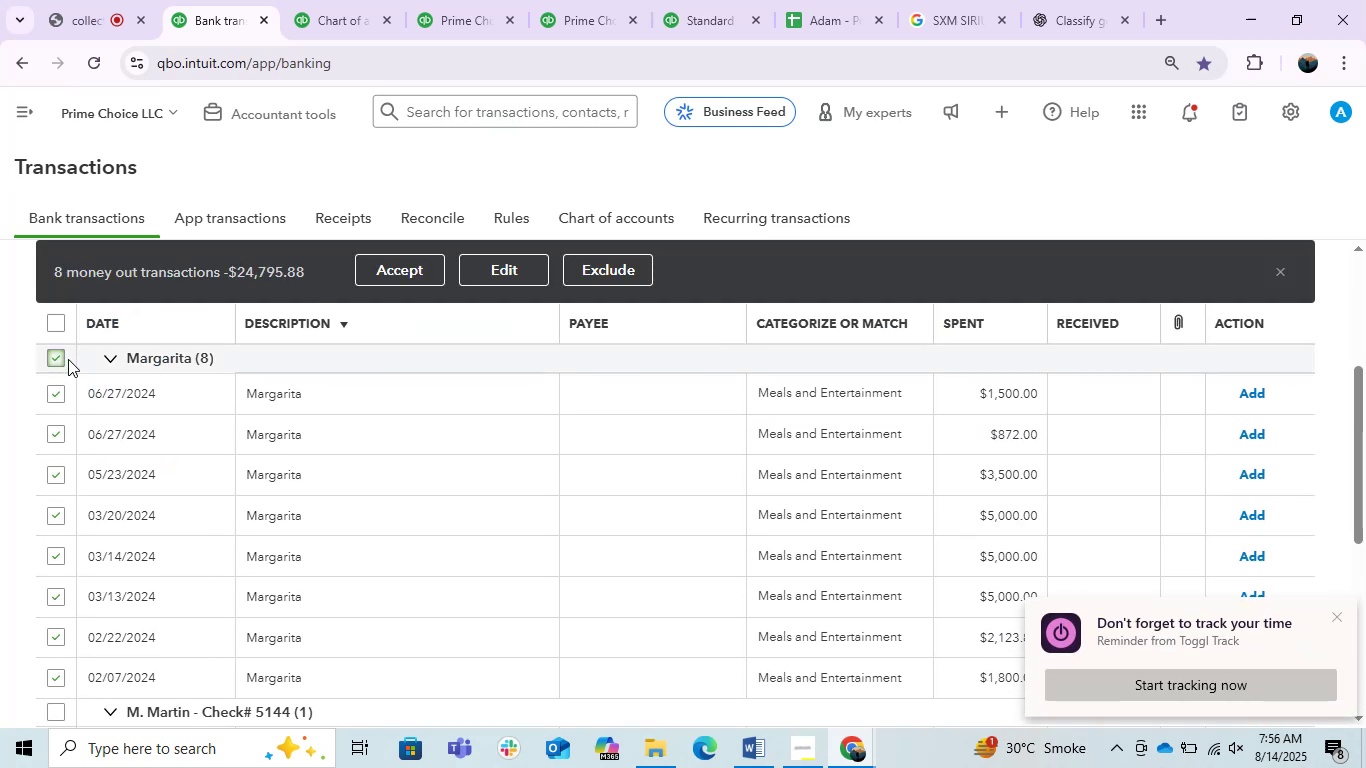 
scroll: coordinate [106, 384], scroll_direction: none, amount: 0.0
 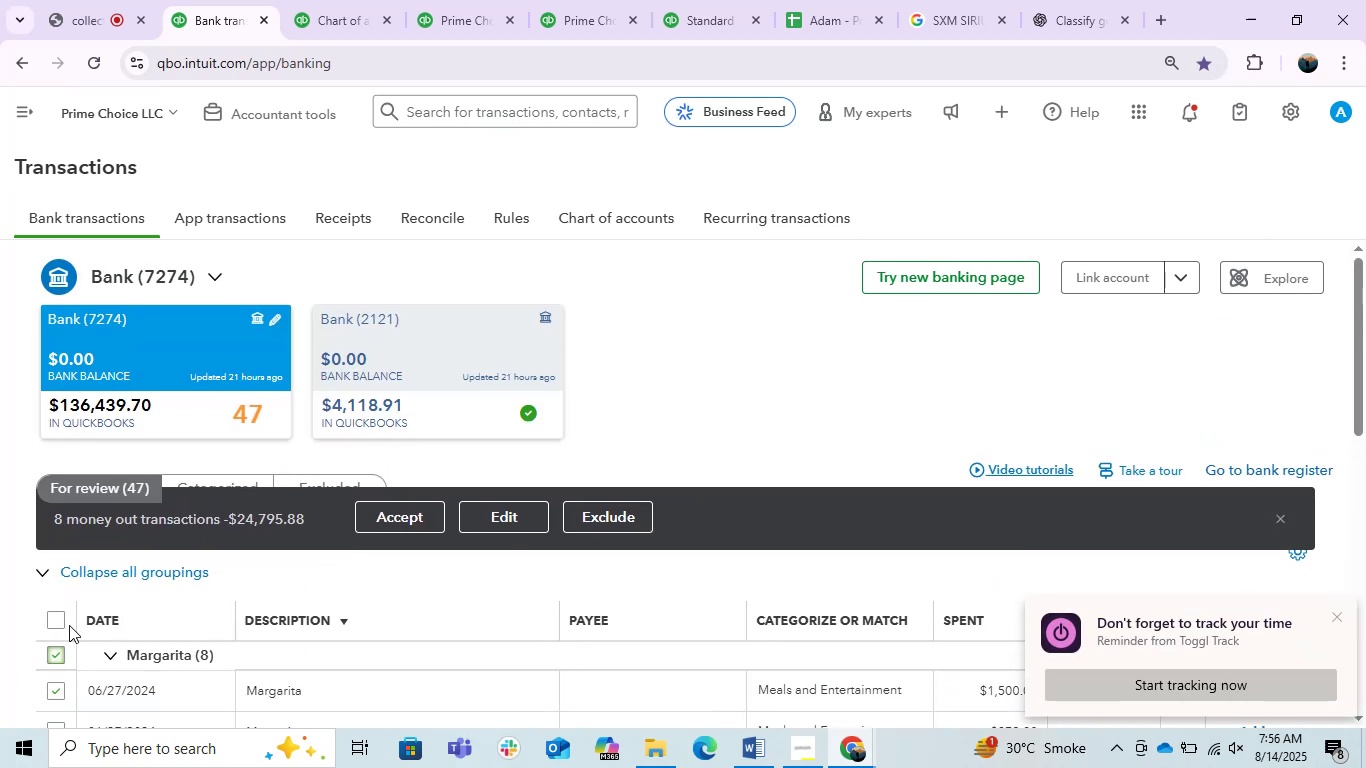 
left_click([51, 623])
 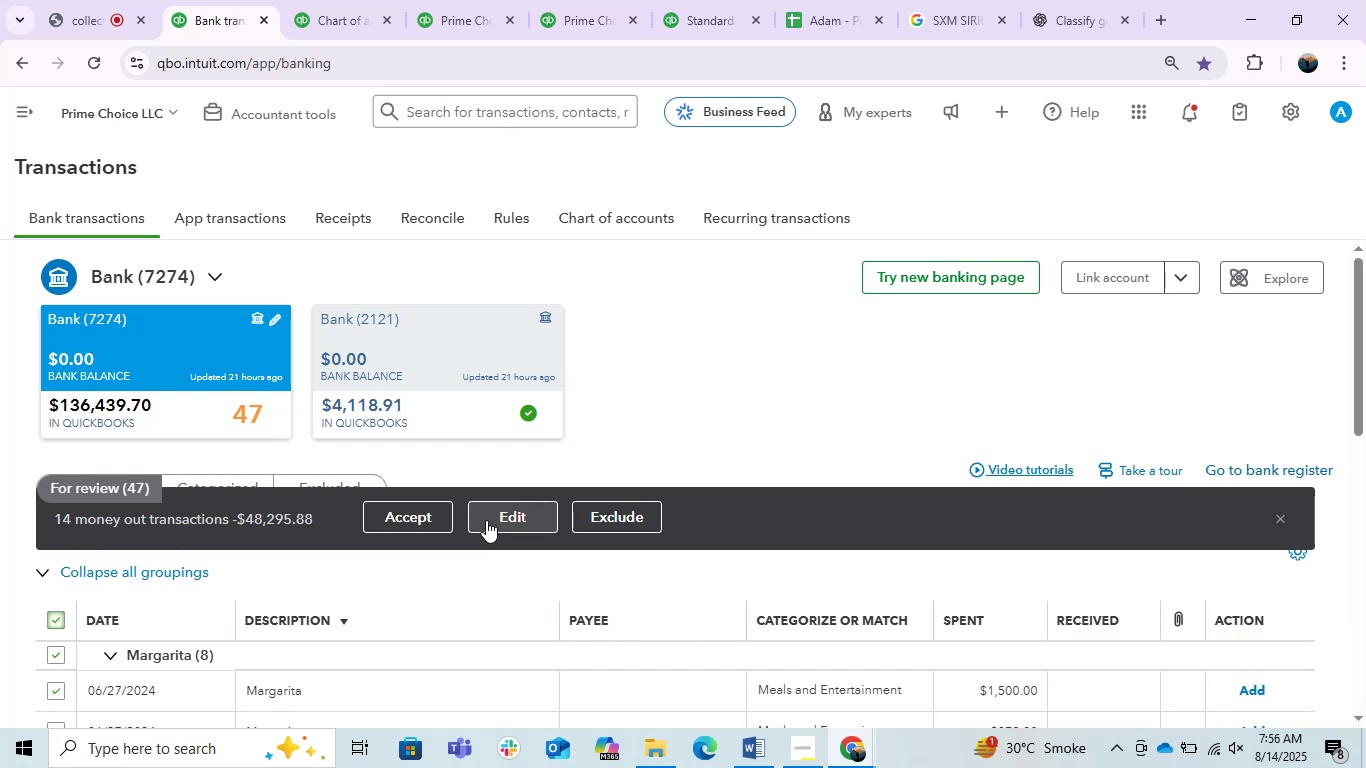 
left_click([486, 520])
 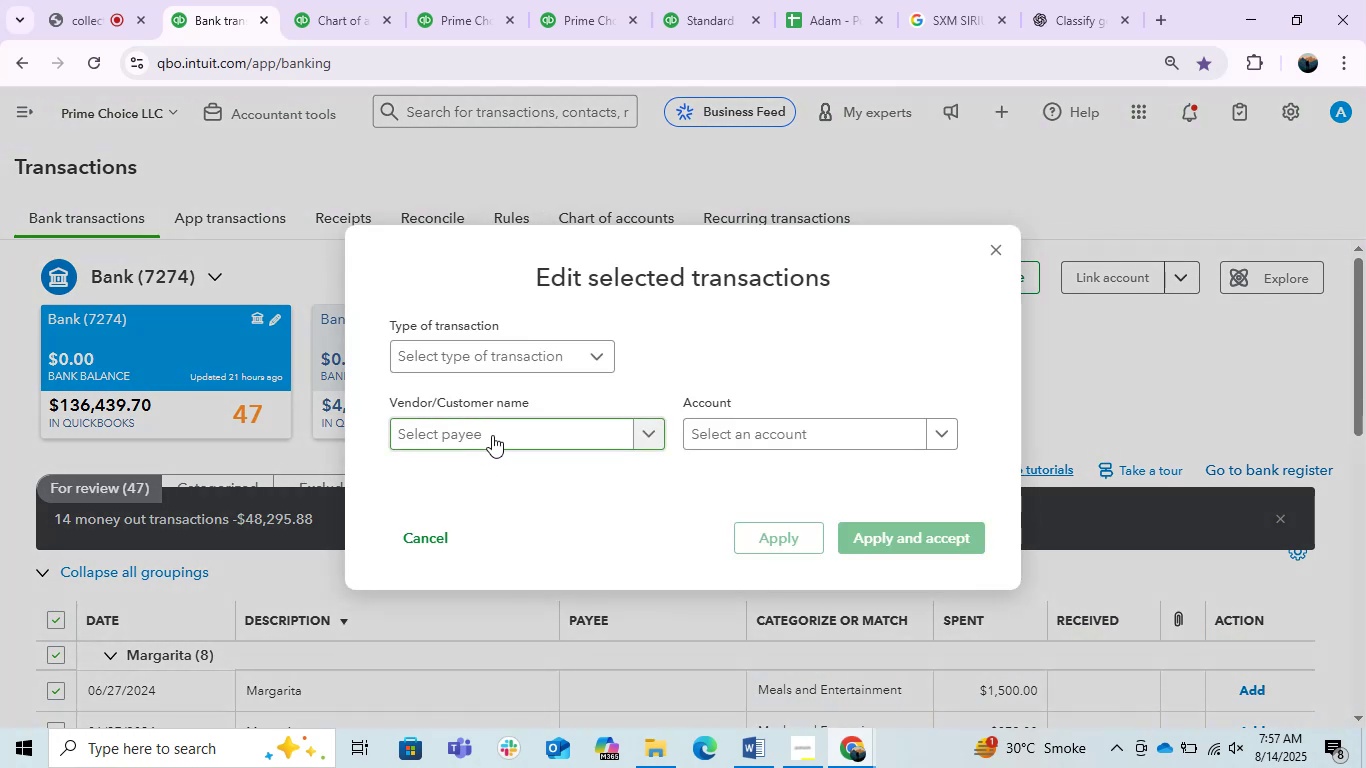 
left_click([861, 436])
 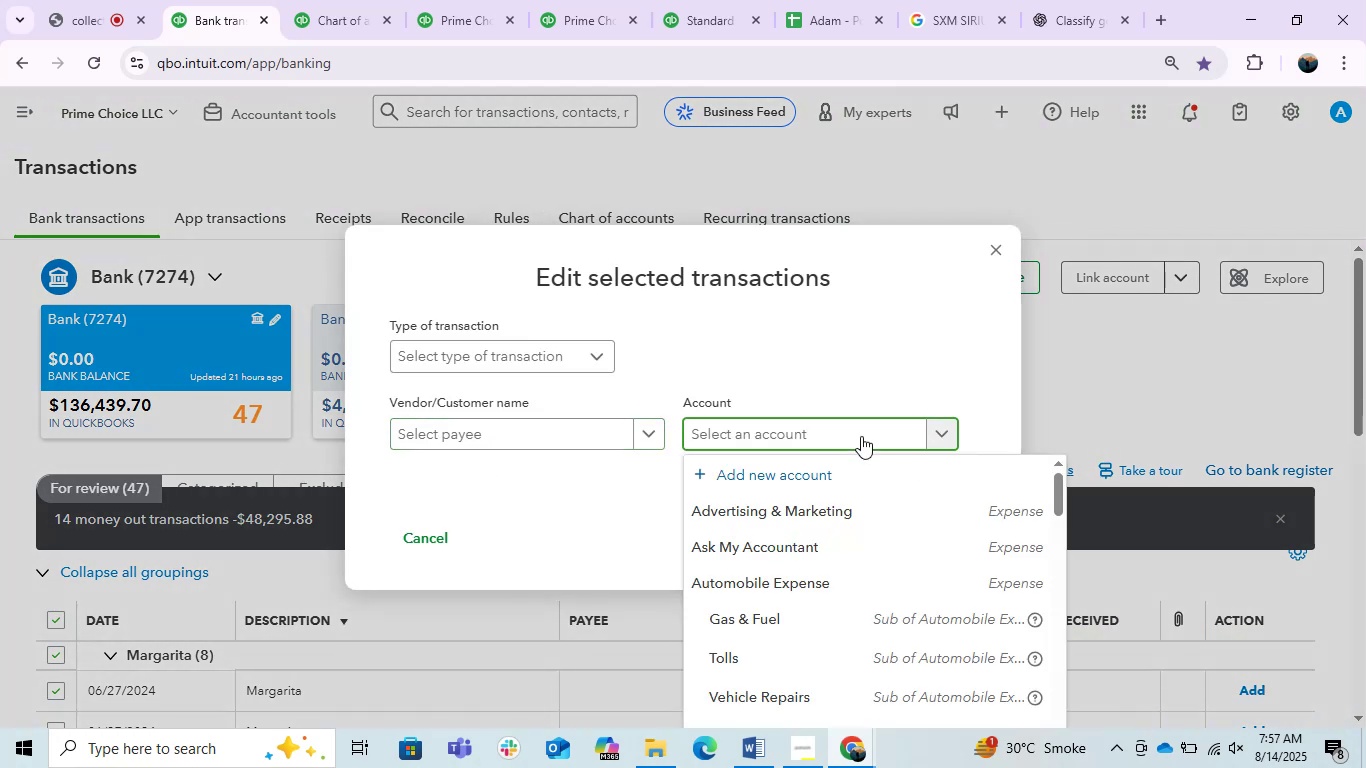 
type(Sub)
 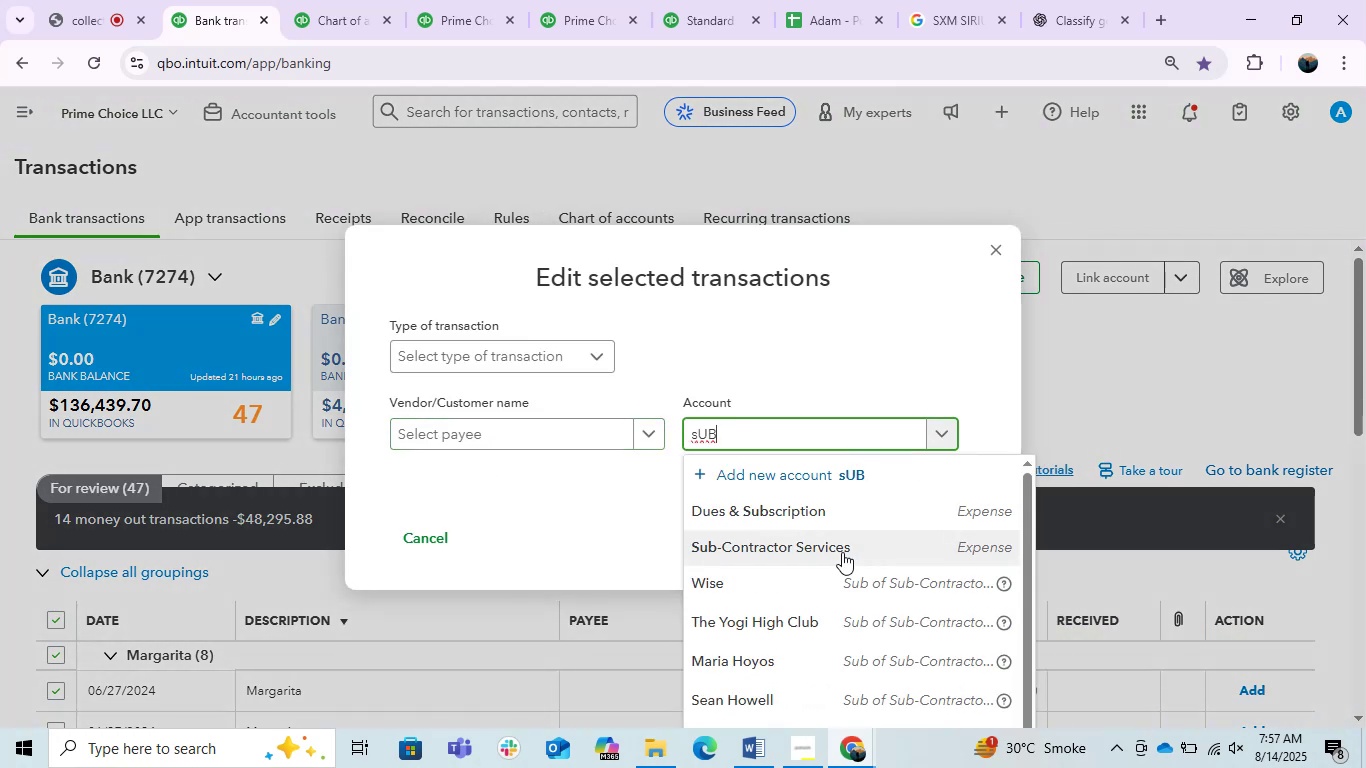 
left_click([842, 552])
 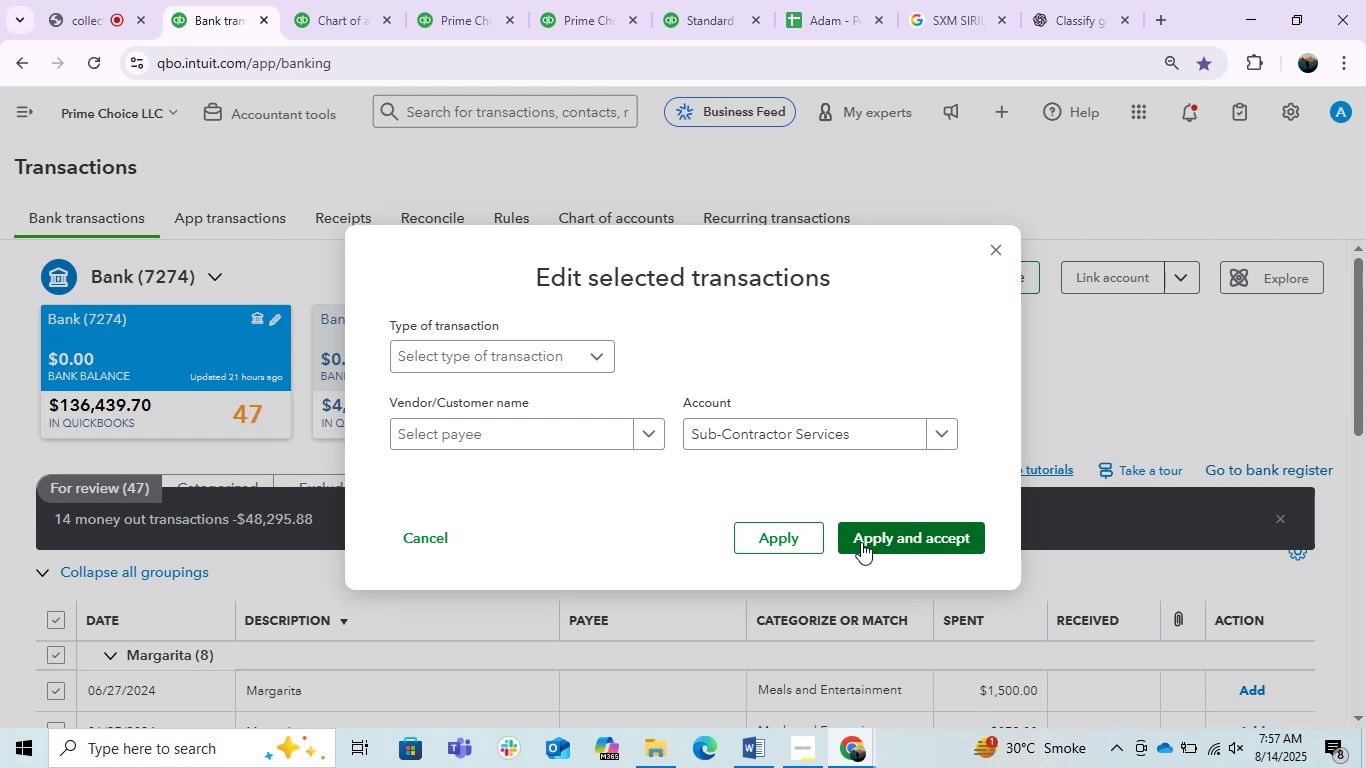 
left_click([861, 542])
 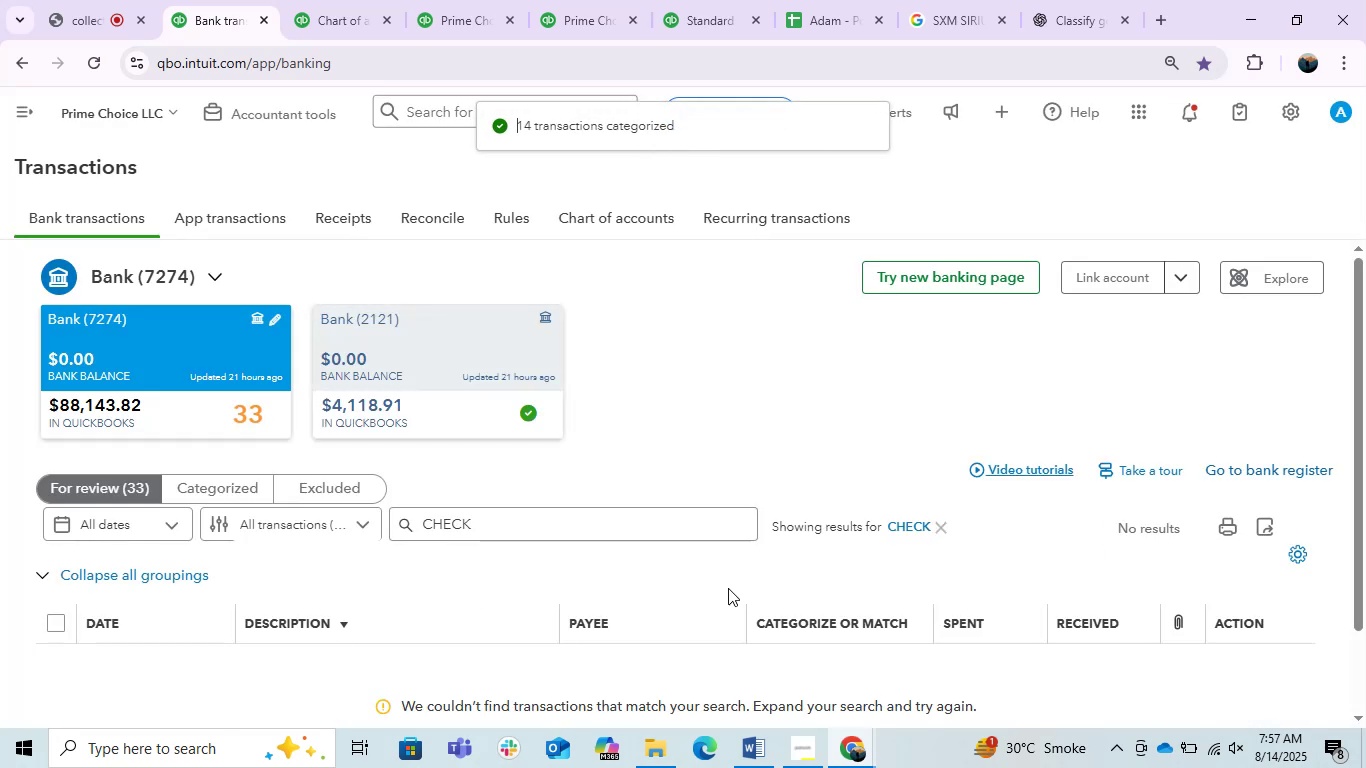 
wait(5.22)
 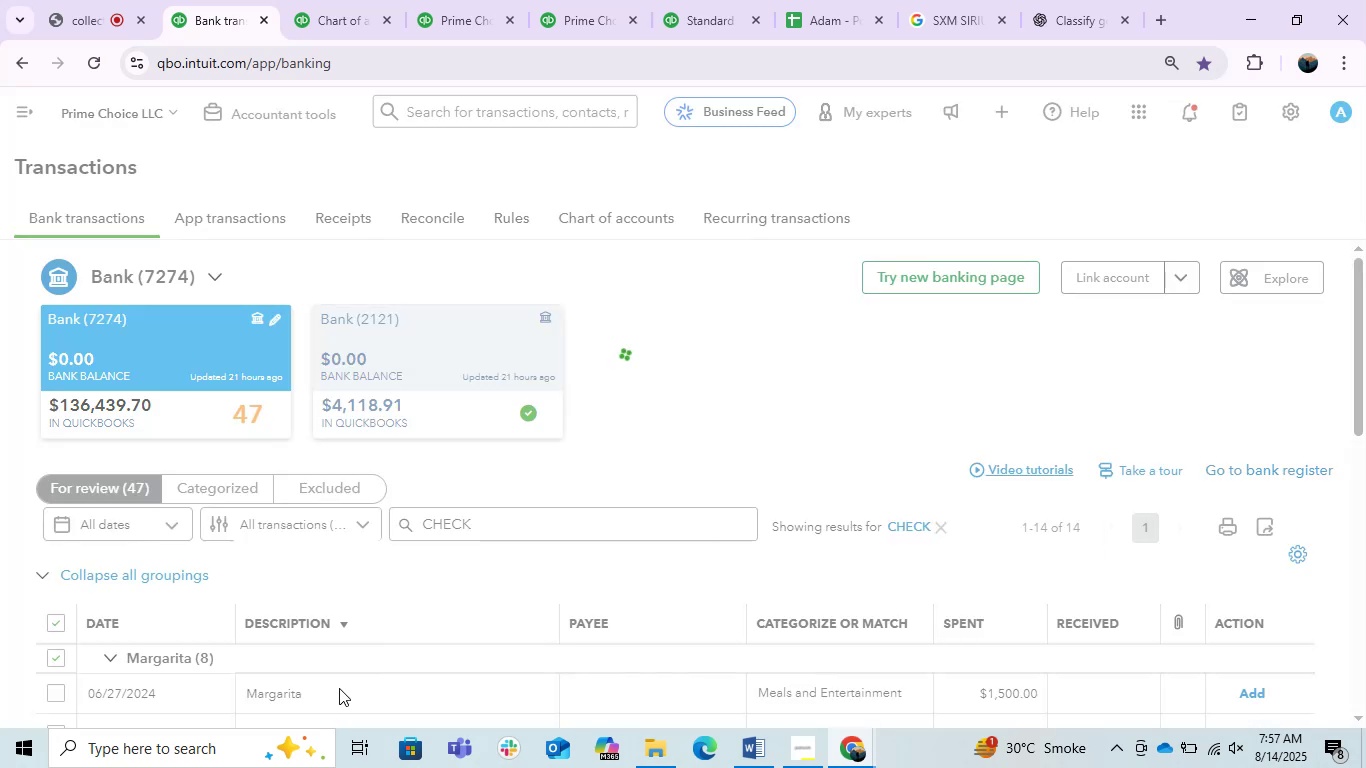 
left_click([942, 528])
 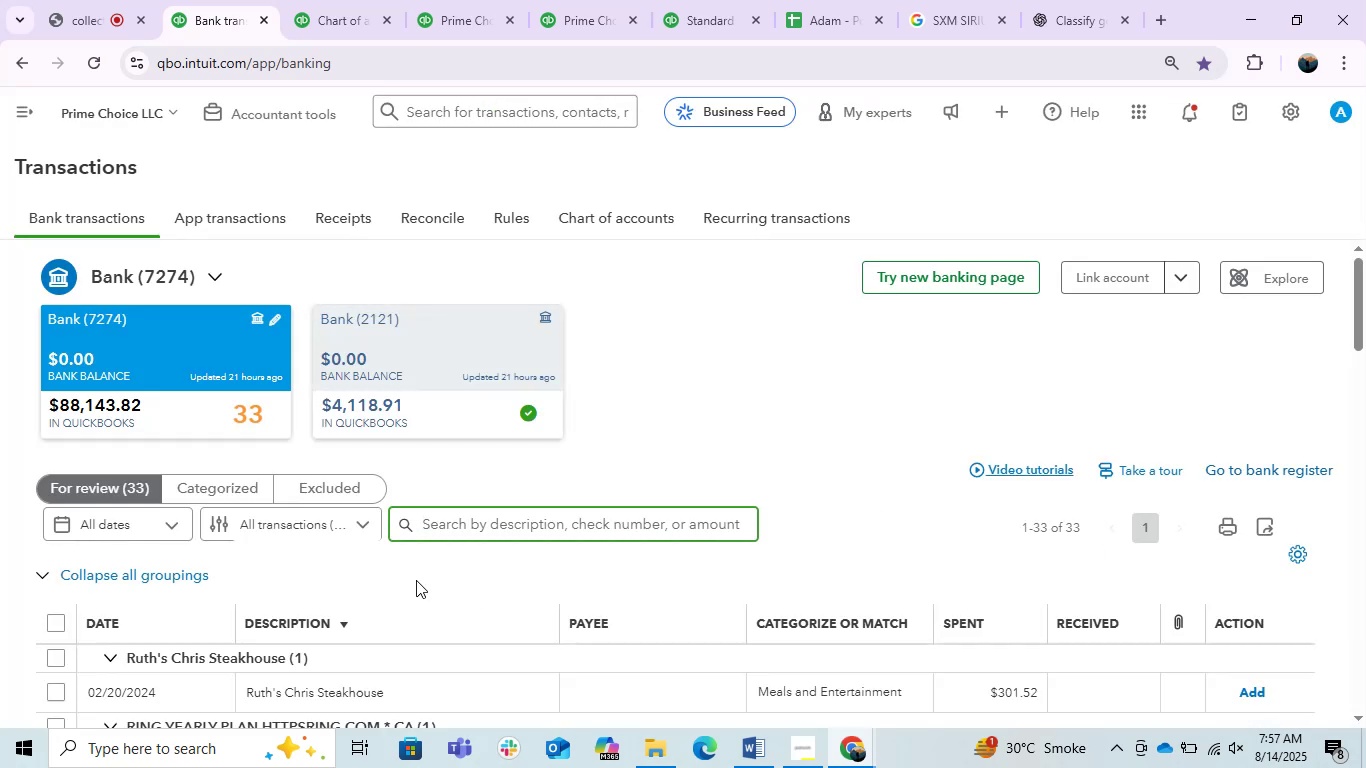 
scroll: coordinate [416, 580], scroll_direction: down, amount: 4.0
 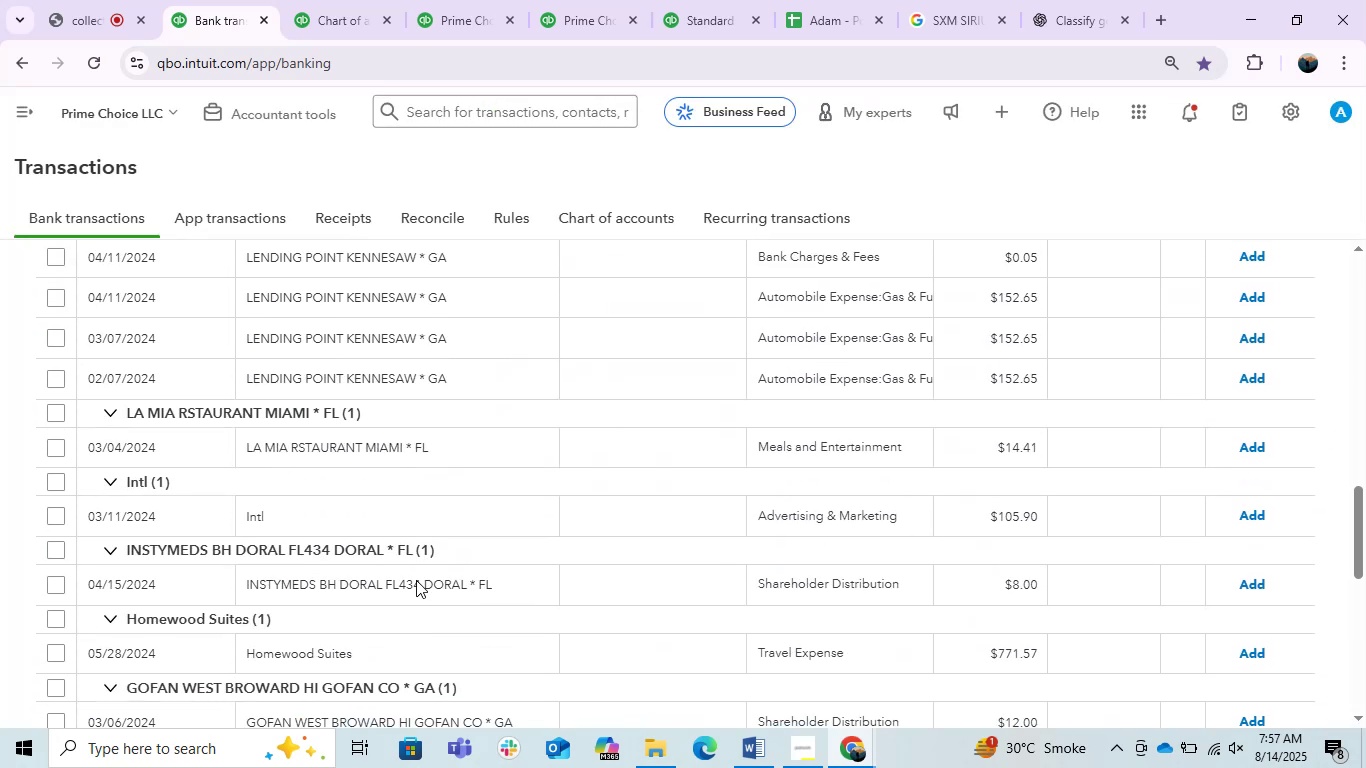 
scroll: coordinate [416, 580], scroll_direction: up, amount: 1.0
 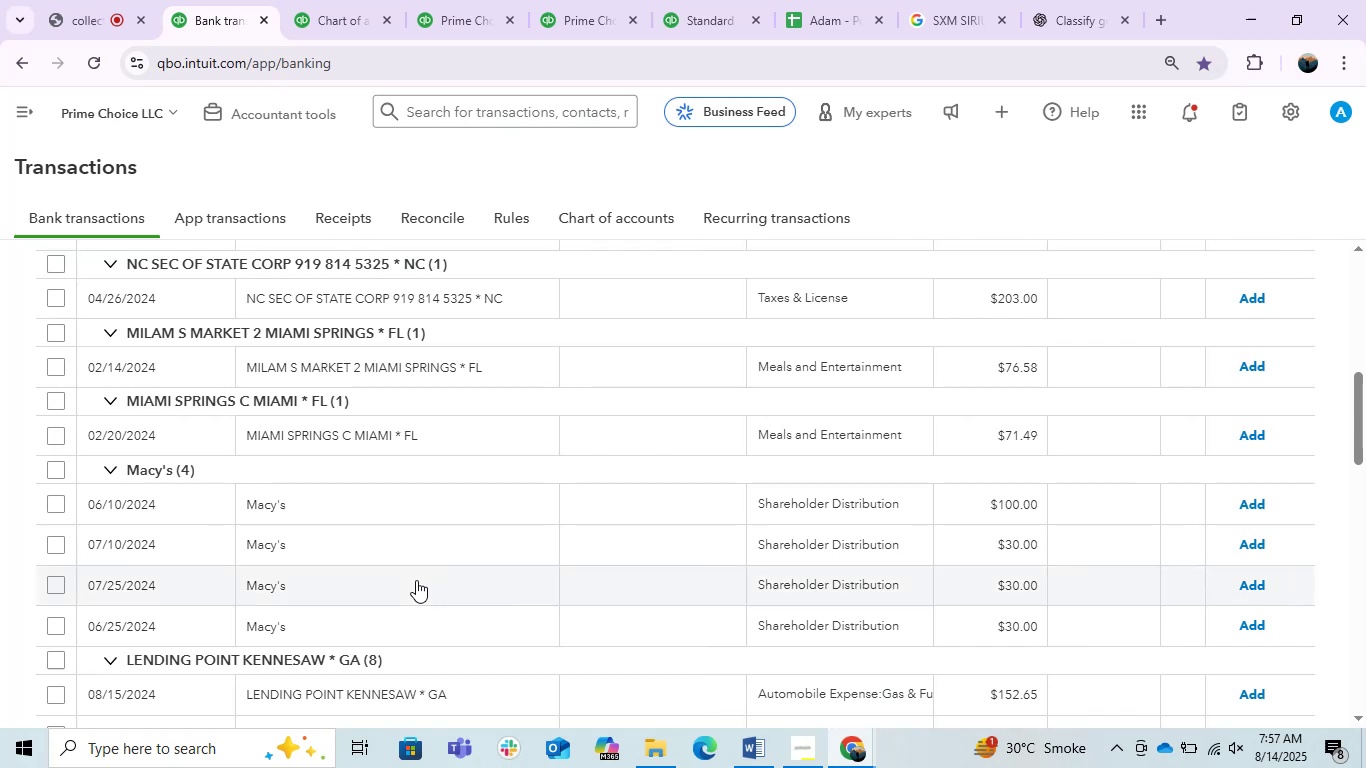 
scroll: coordinate [388, 623], scroll_direction: down, amount: 1.0
 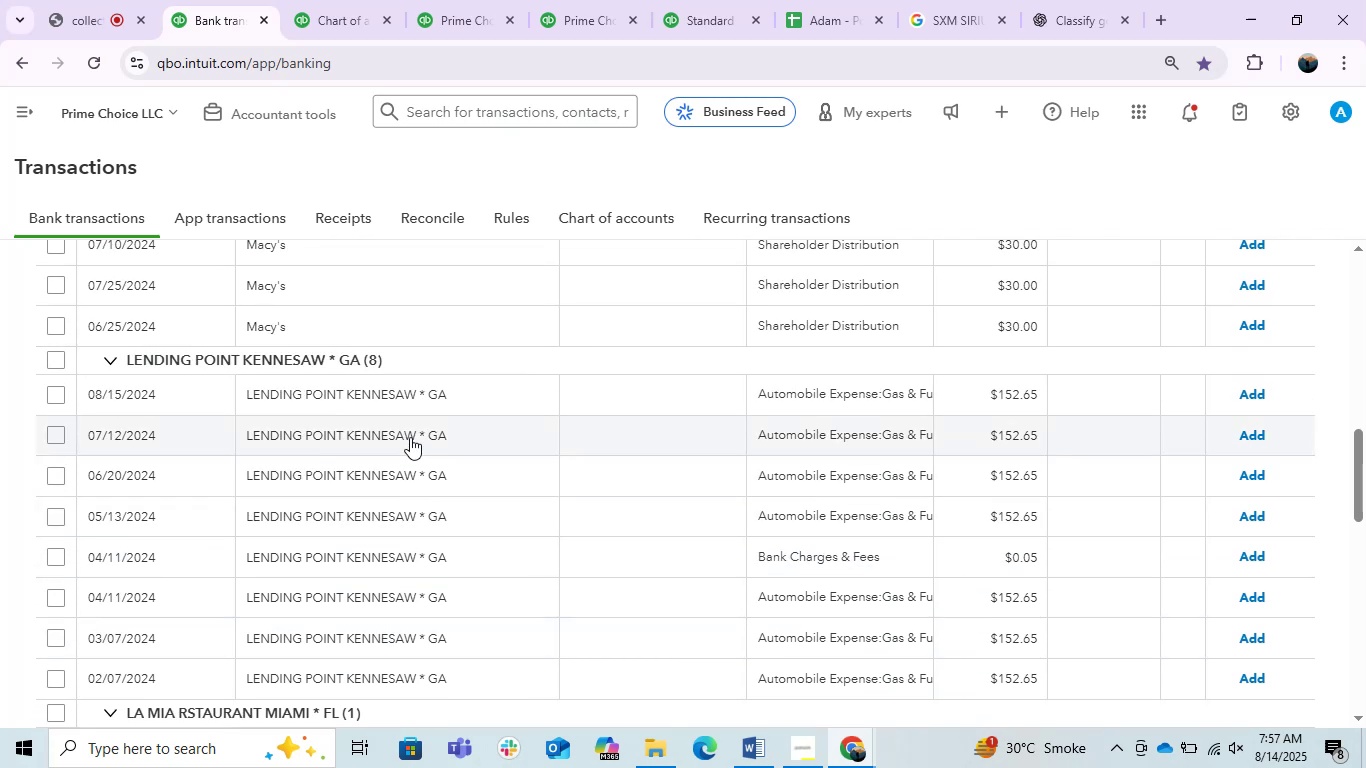 
left_click([361, 403])
 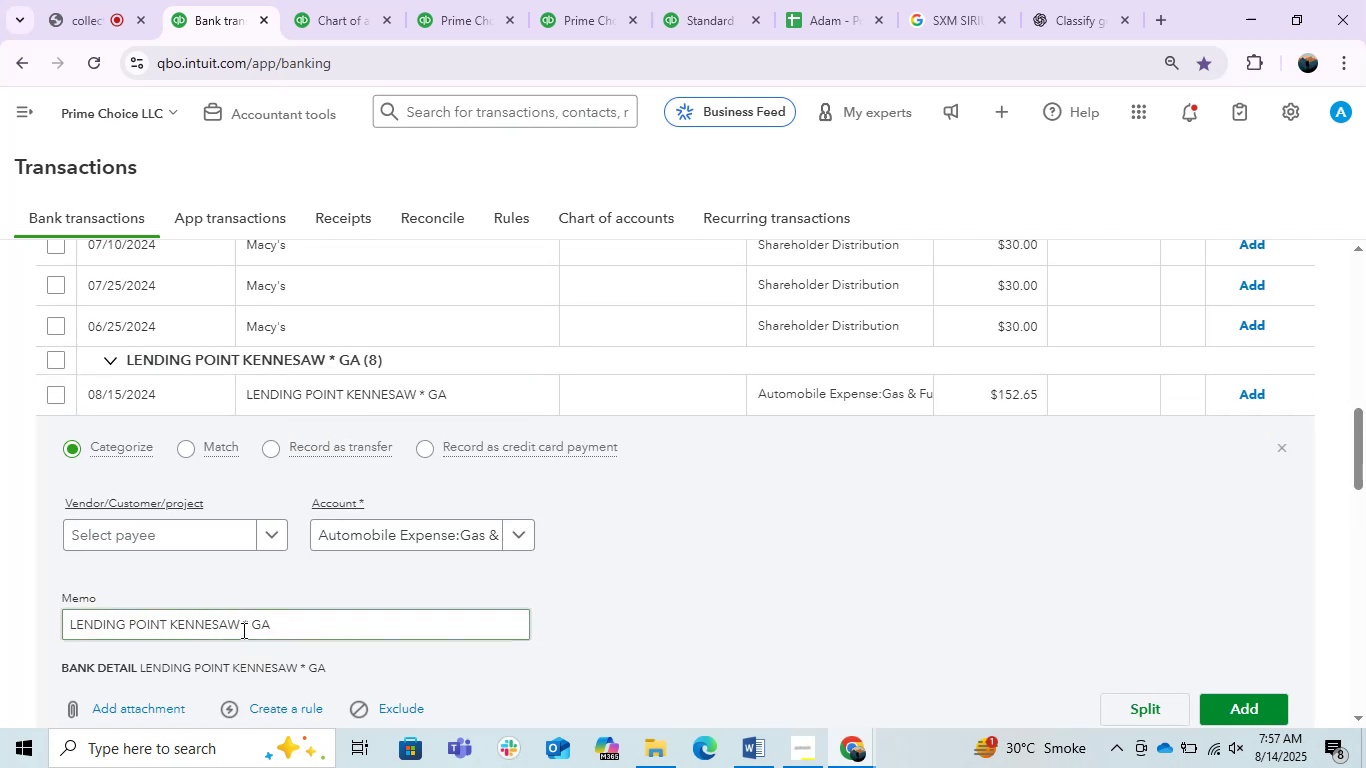 
left_click_drag(start_coordinate=[326, 627], to_coordinate=[58, 637])
 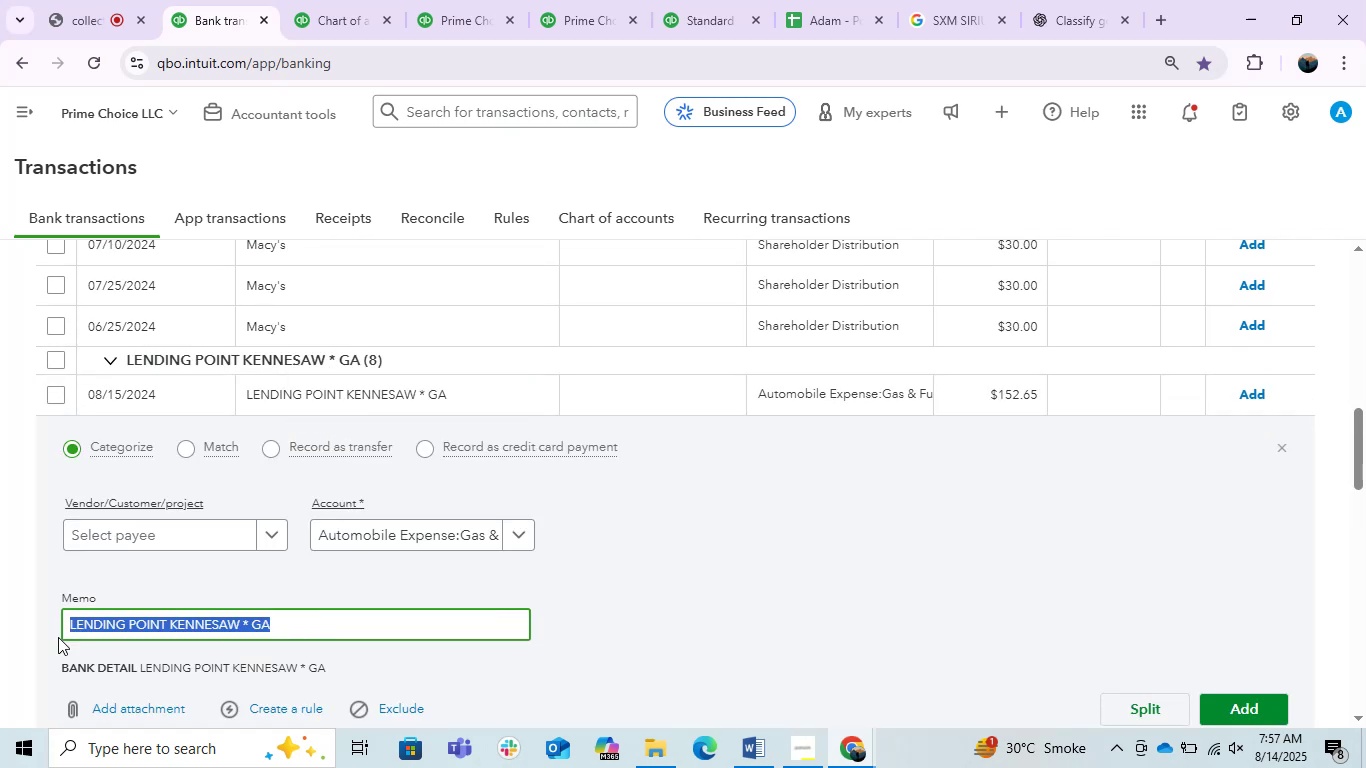 
hold_key(key=ControlLeft, duration=1.54)
 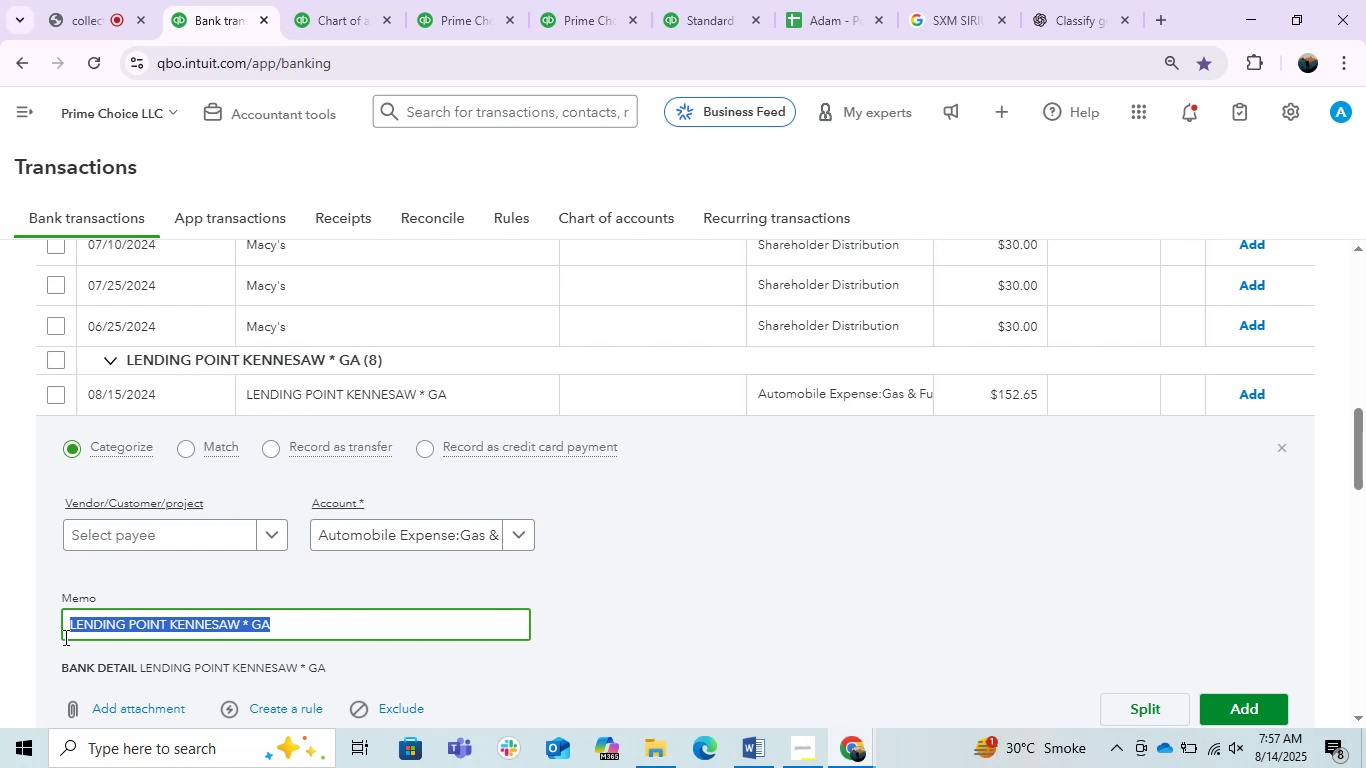 
hold_key(key=ControlLeft, duration=0.7)
 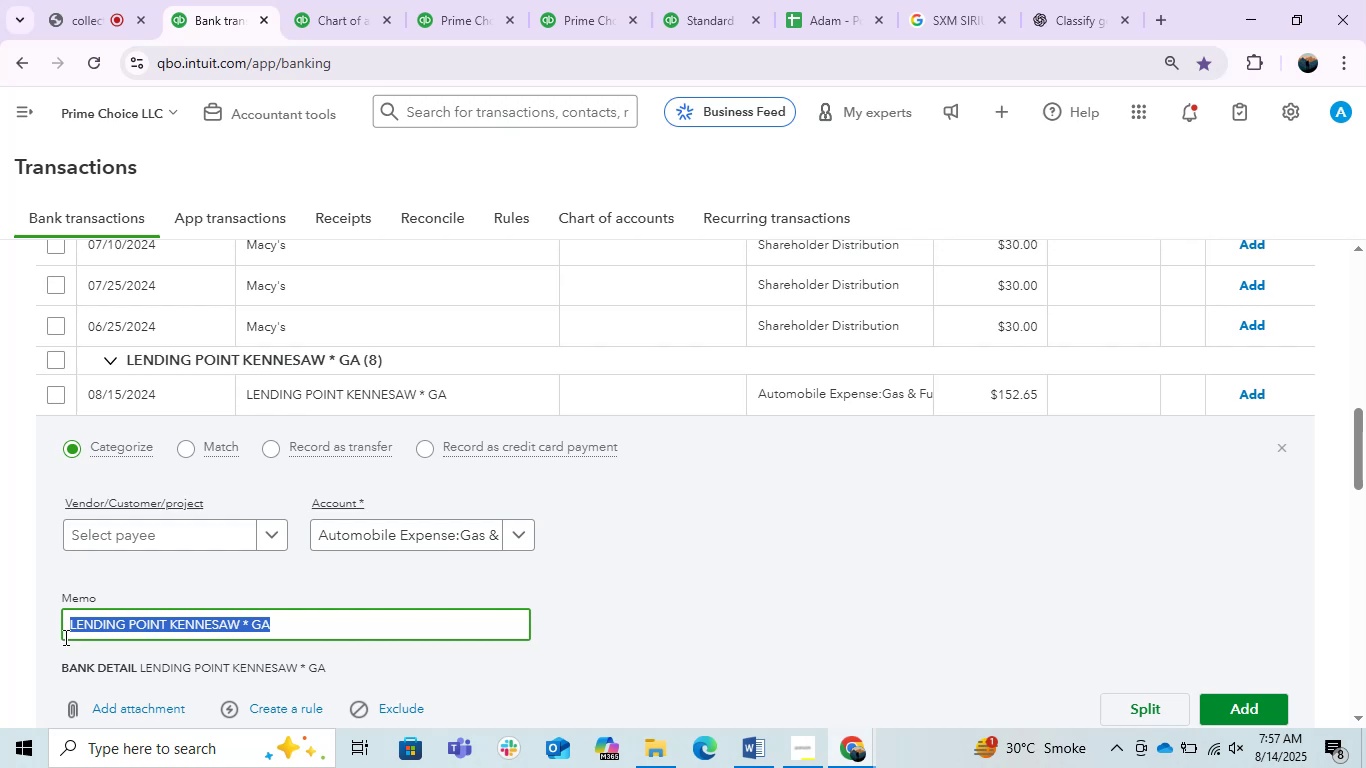 
key(Control+C)
 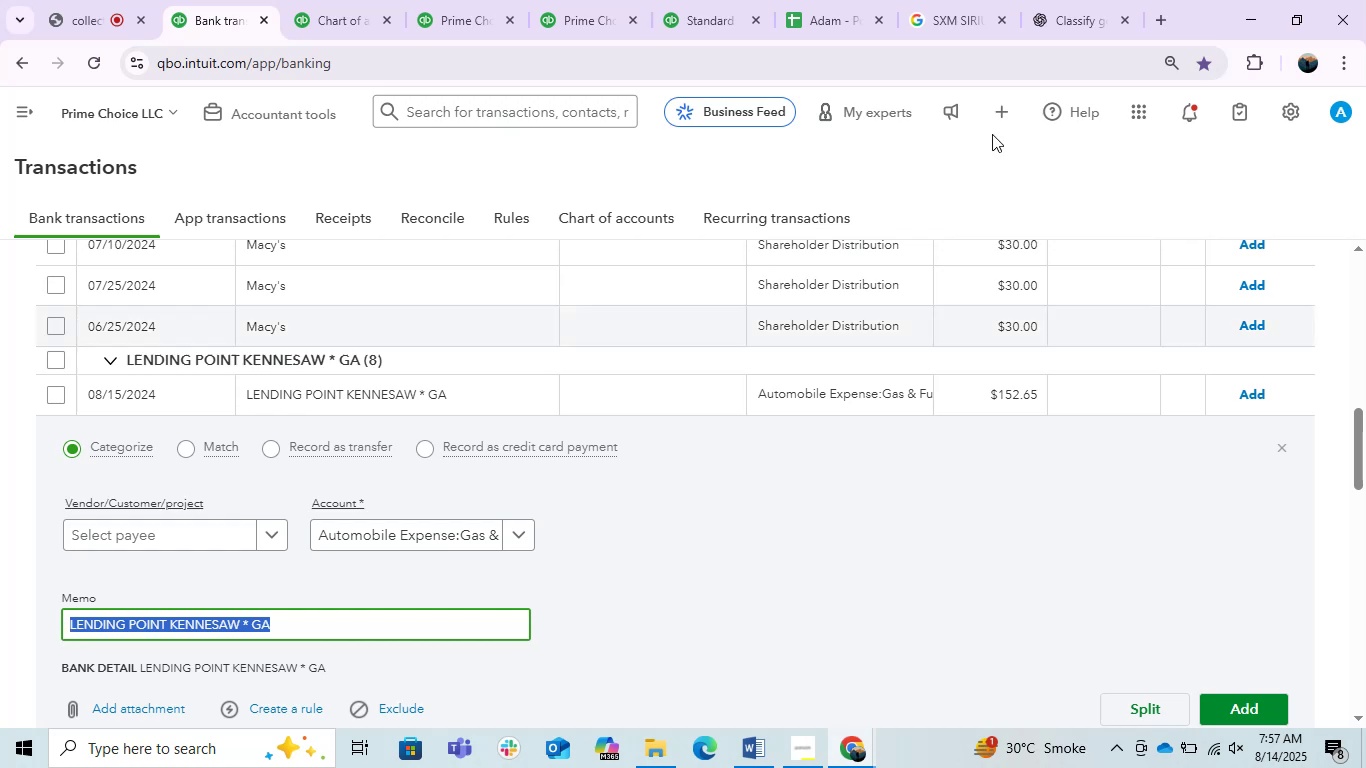 
key(Control+C)
 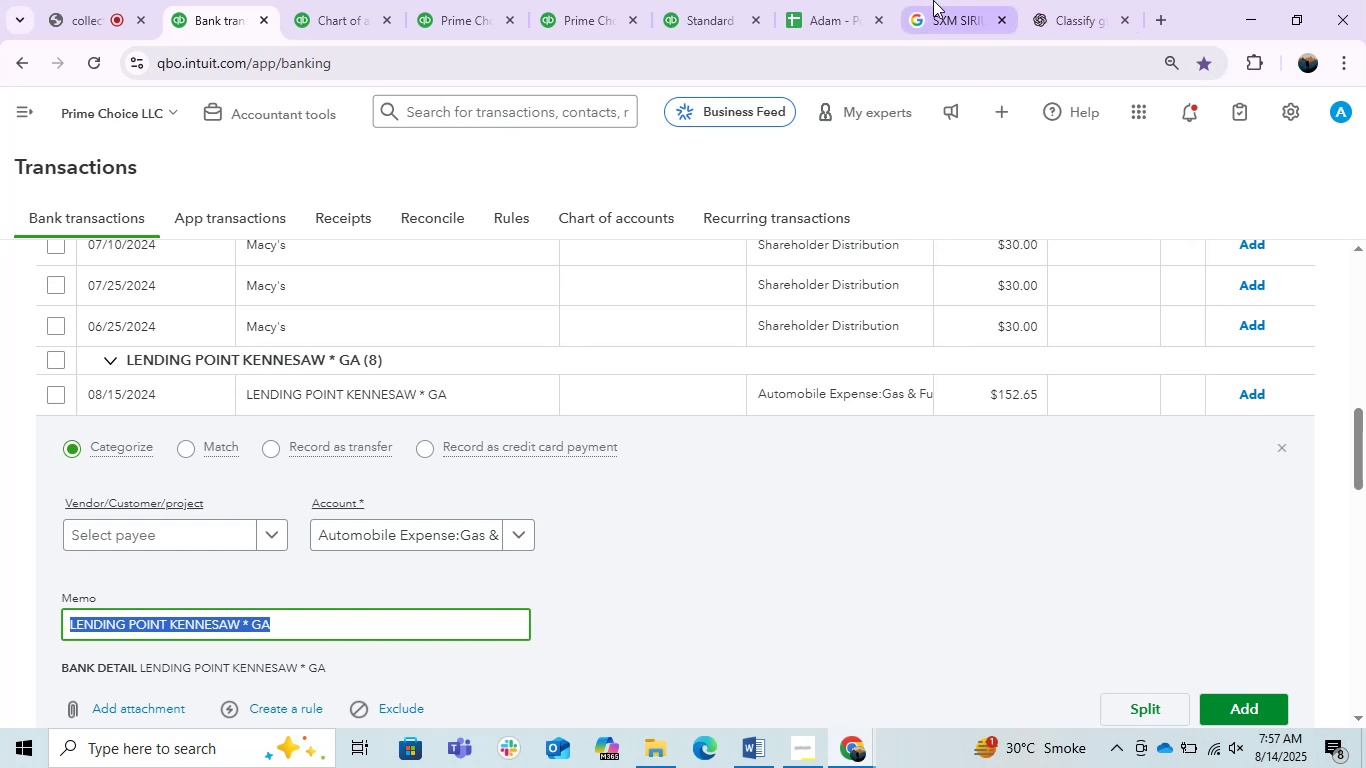 
left_click([933, 0])
 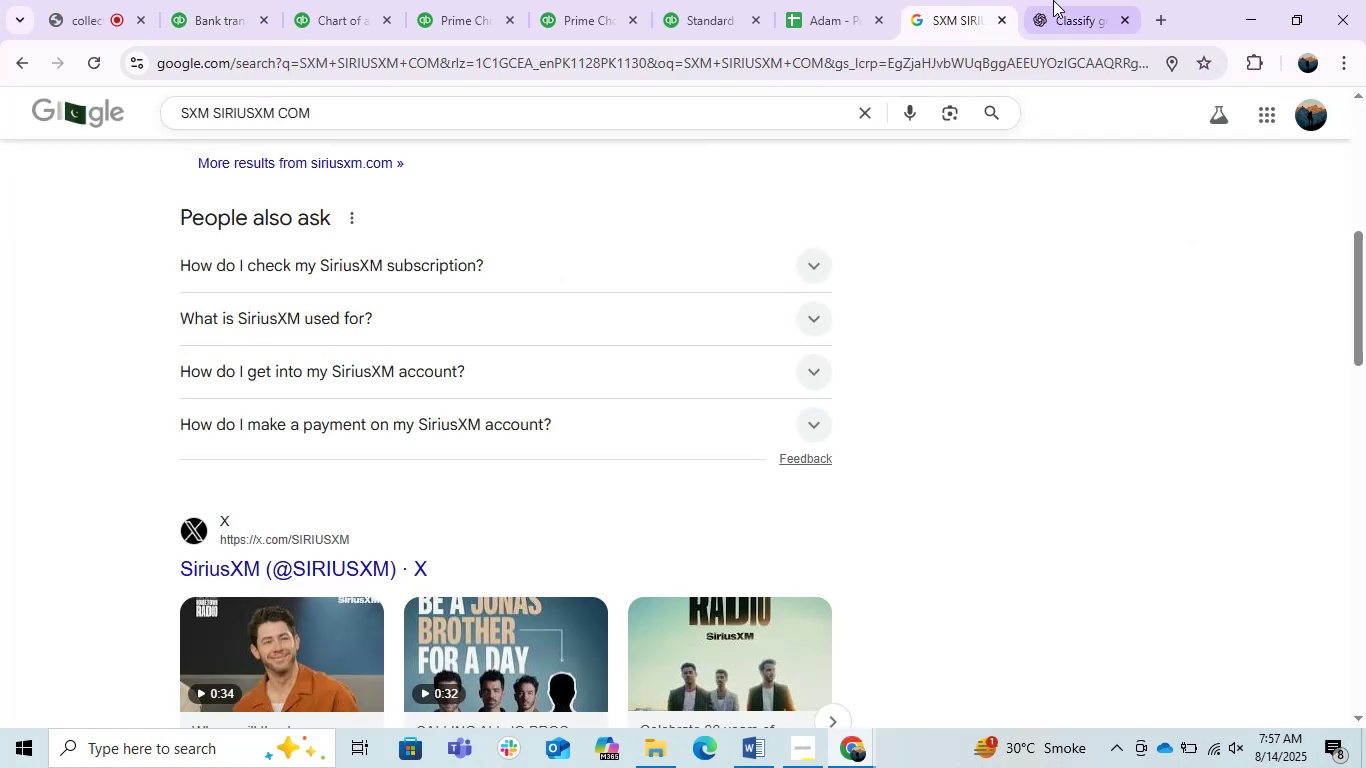 
left_click([1076, 0])
 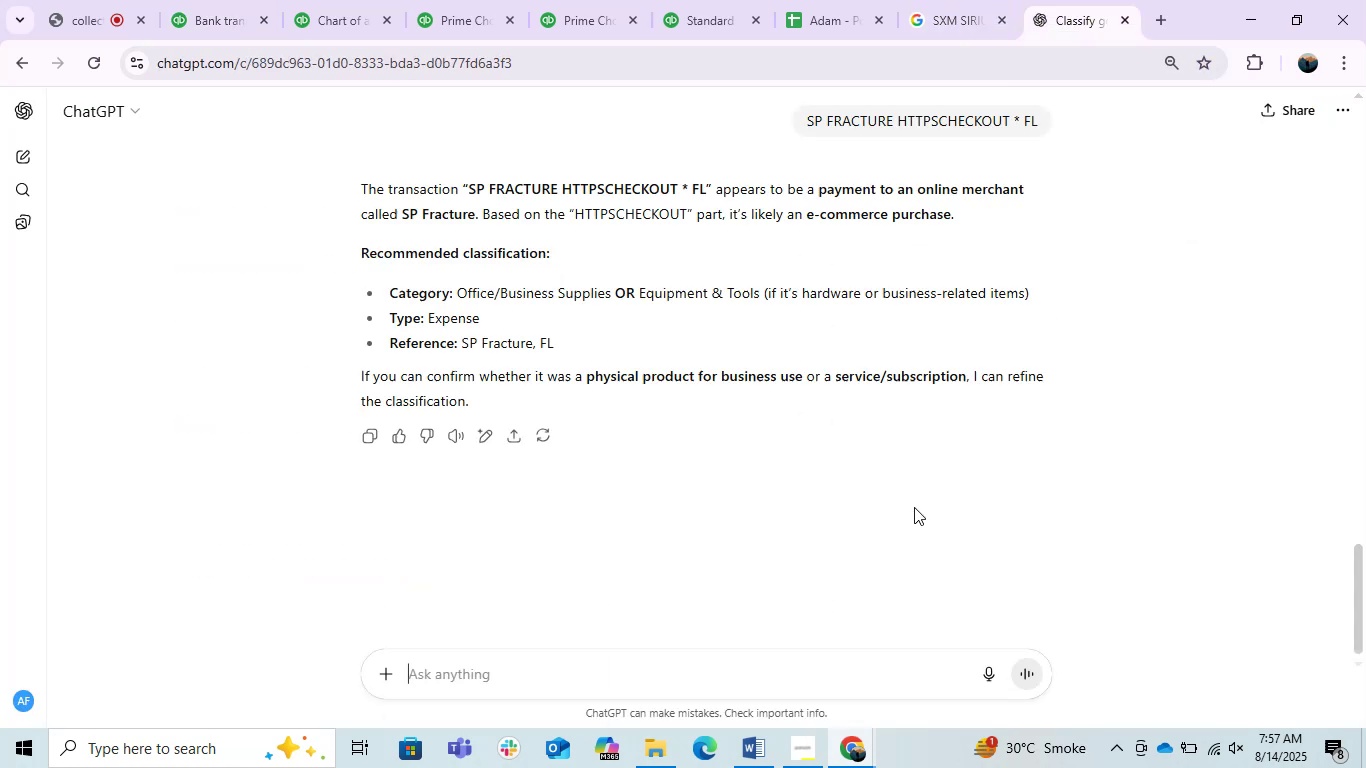 
key(Control+ControlLeft)
 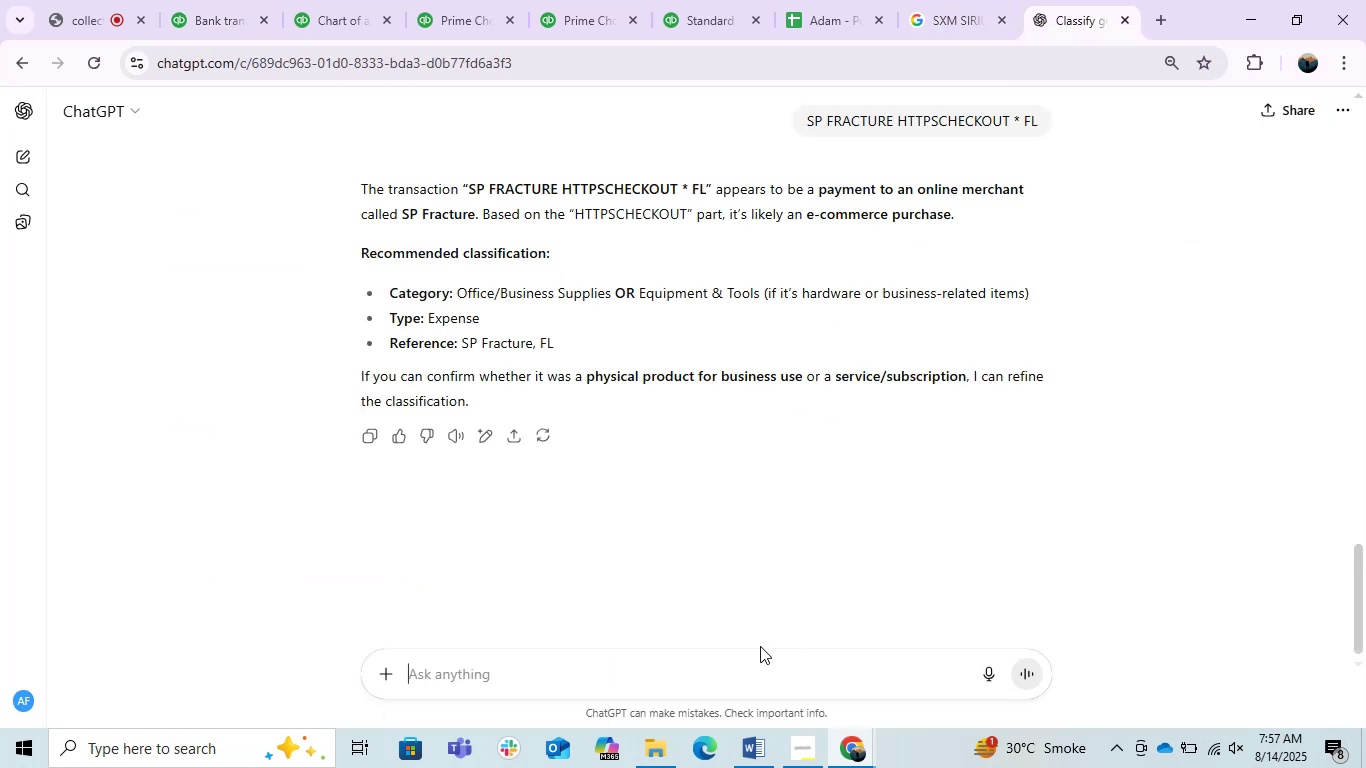 
key(Control+V)
 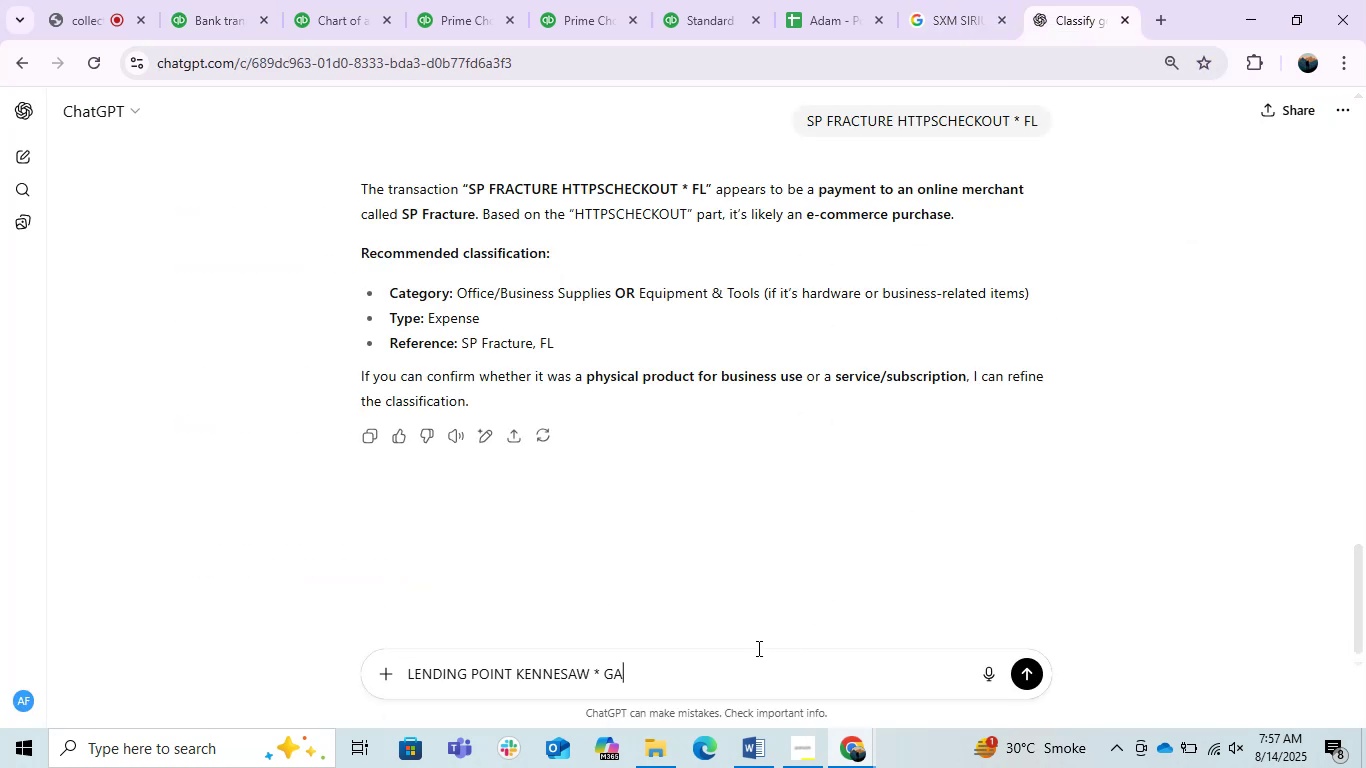 
key(Enter)
 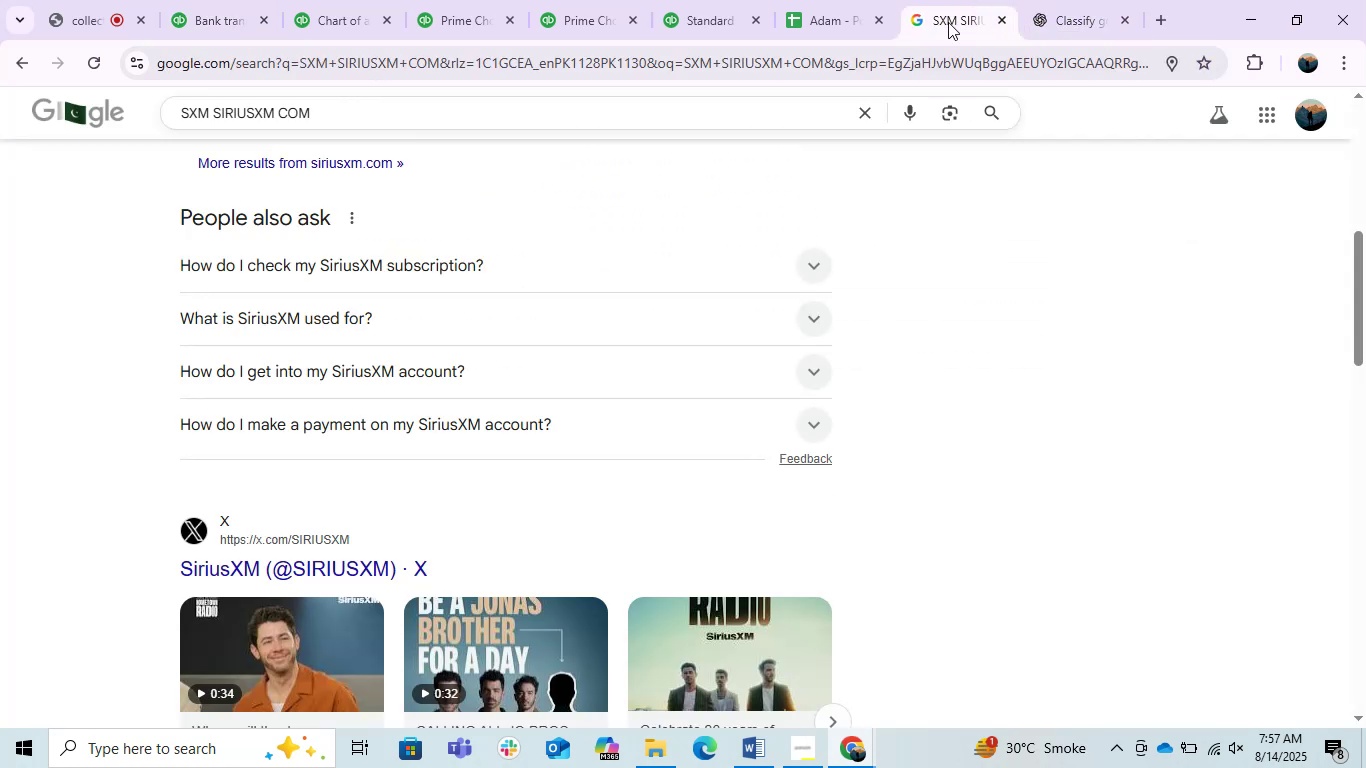 
key(Control+ControlLeft)
 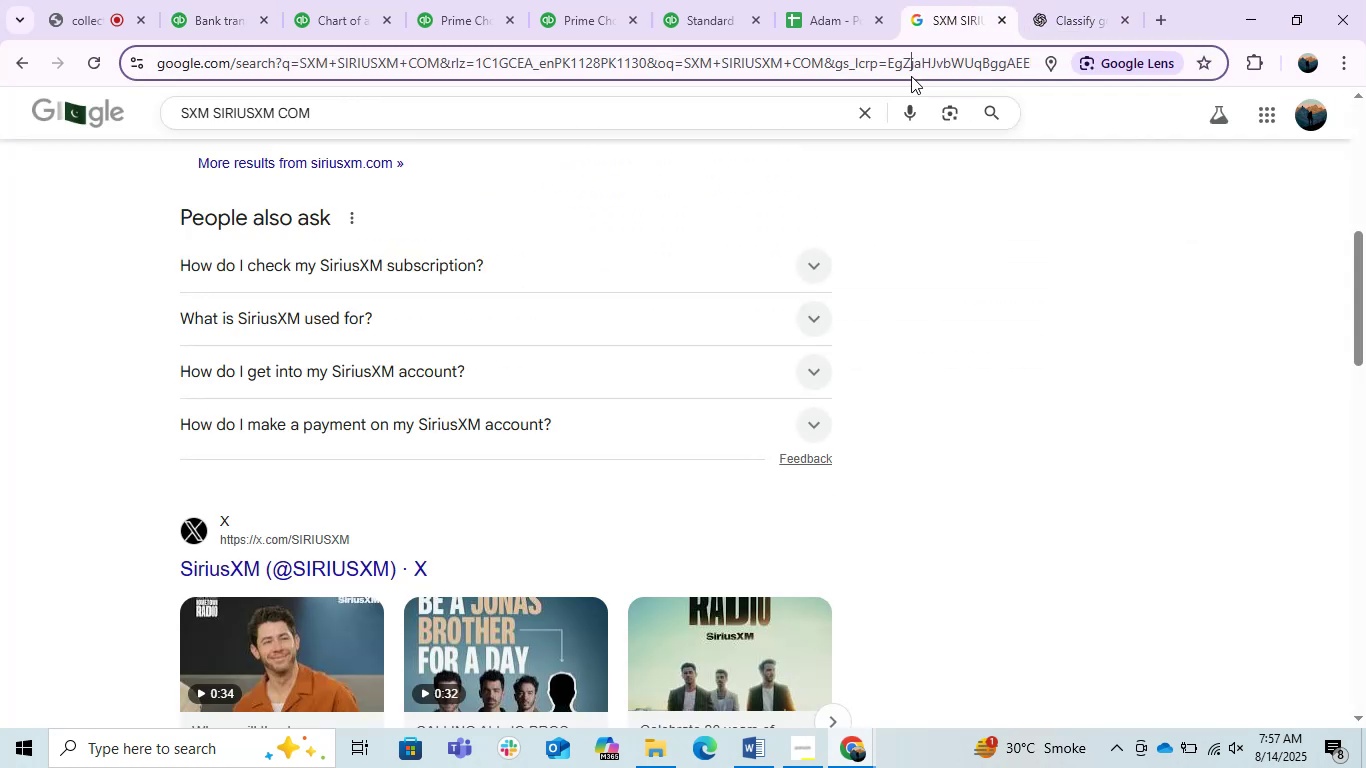 
double_click([911, 76])
 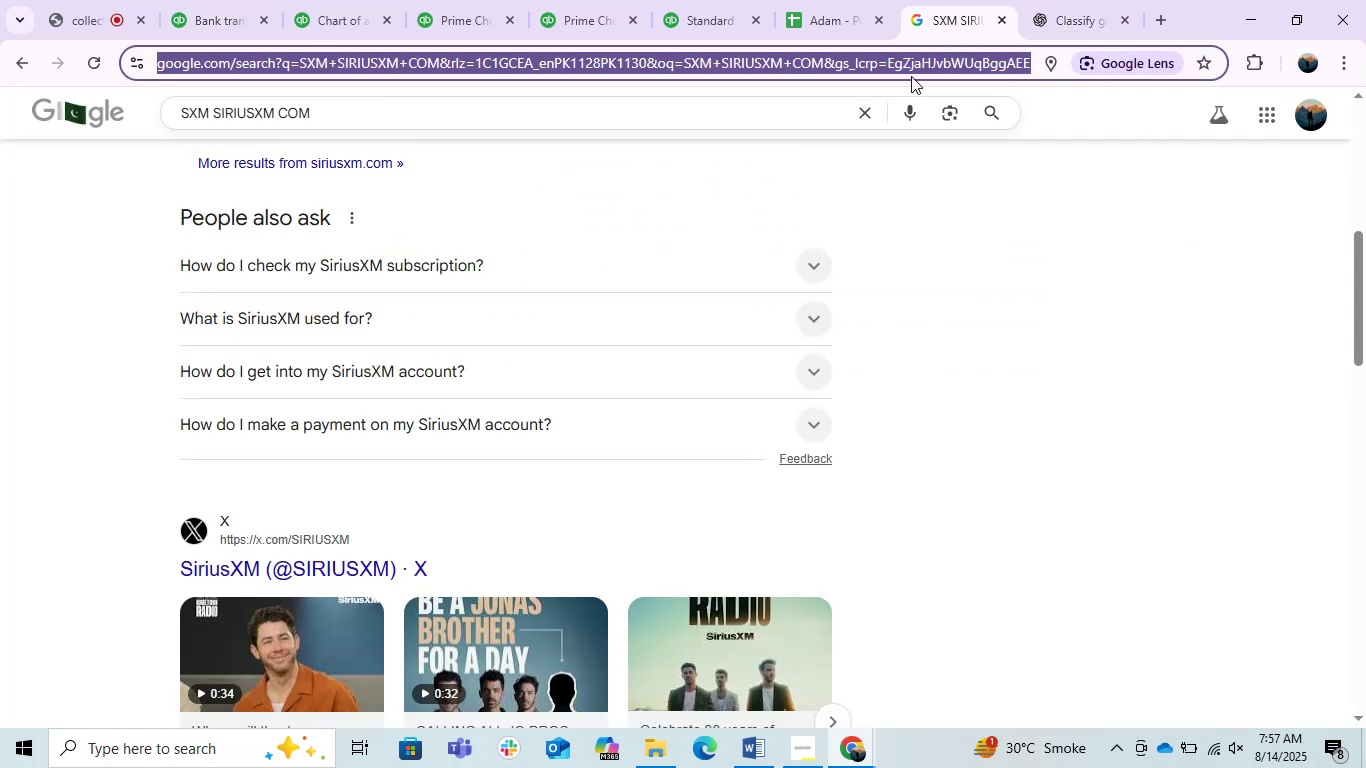 
key(Control+V)
 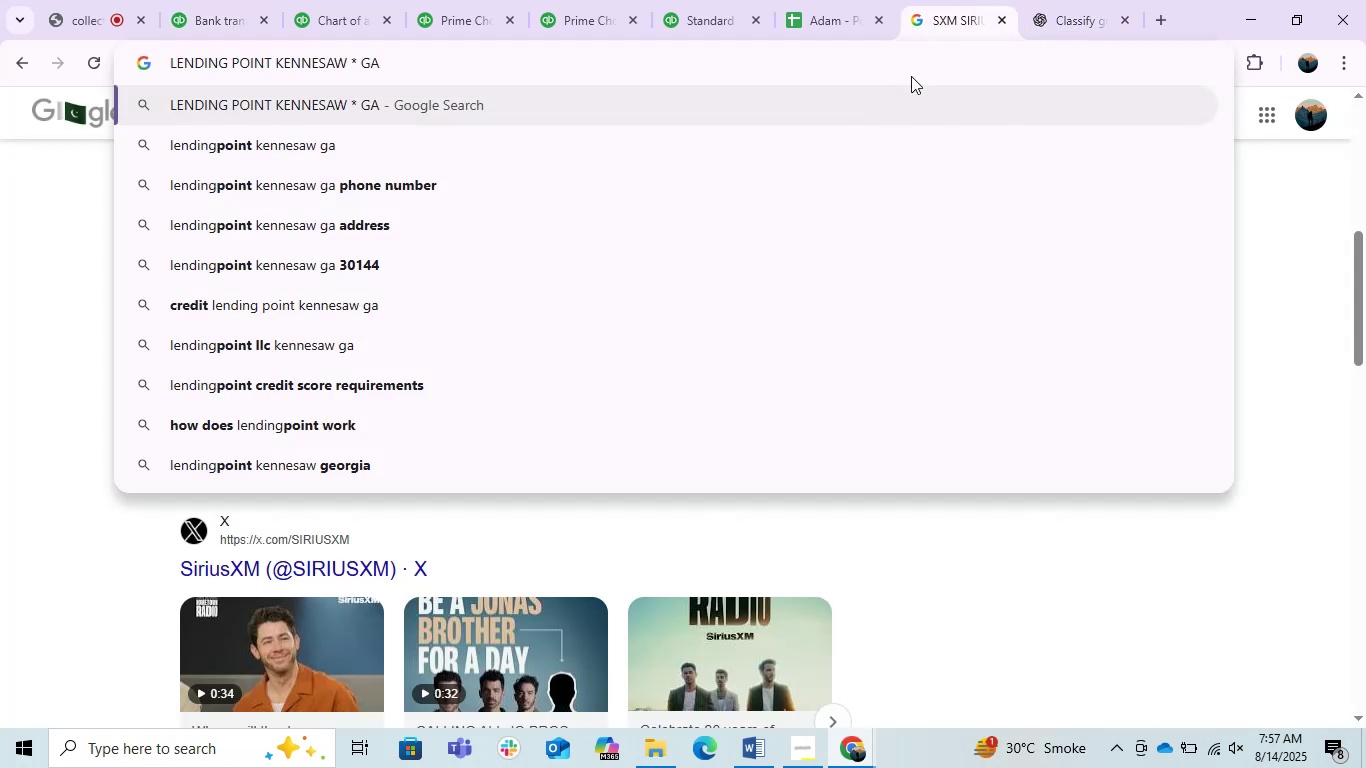 
key(Enter)
 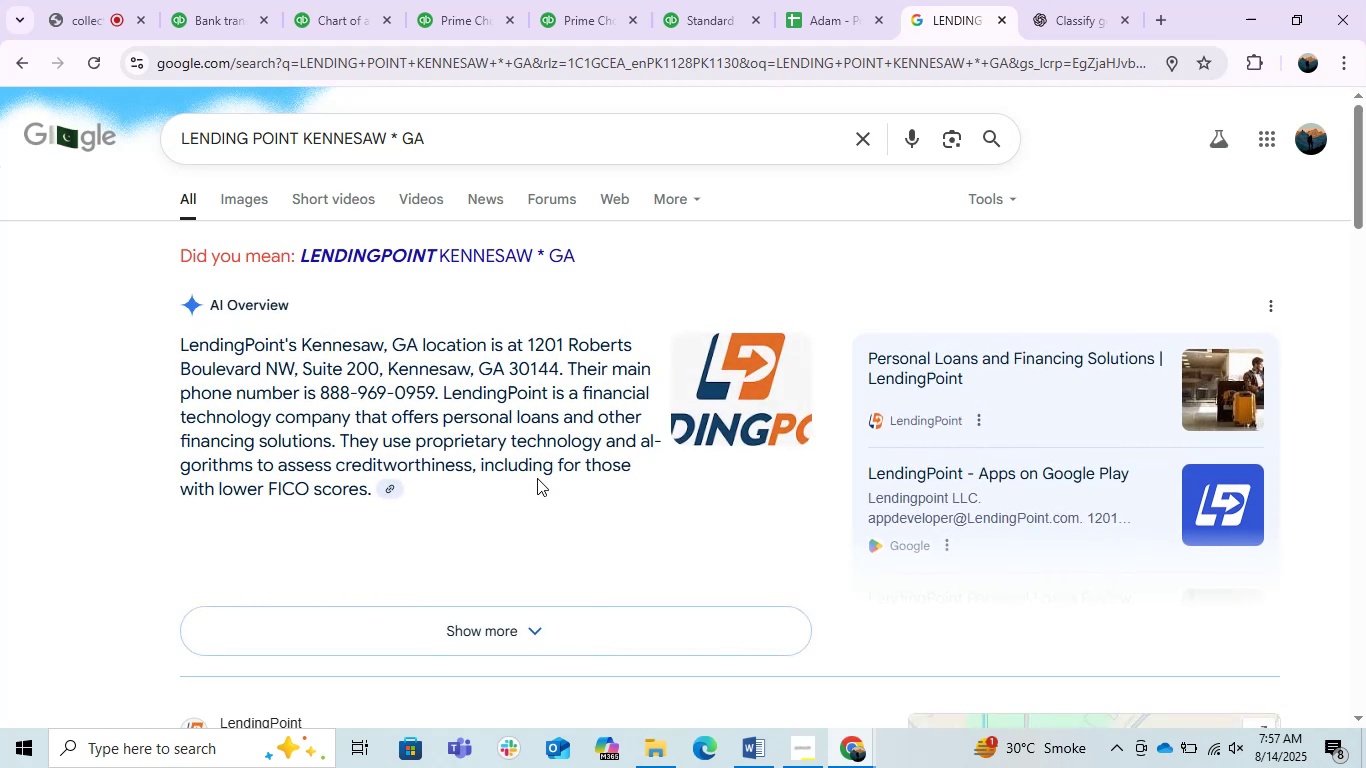 
wait(9.1)
 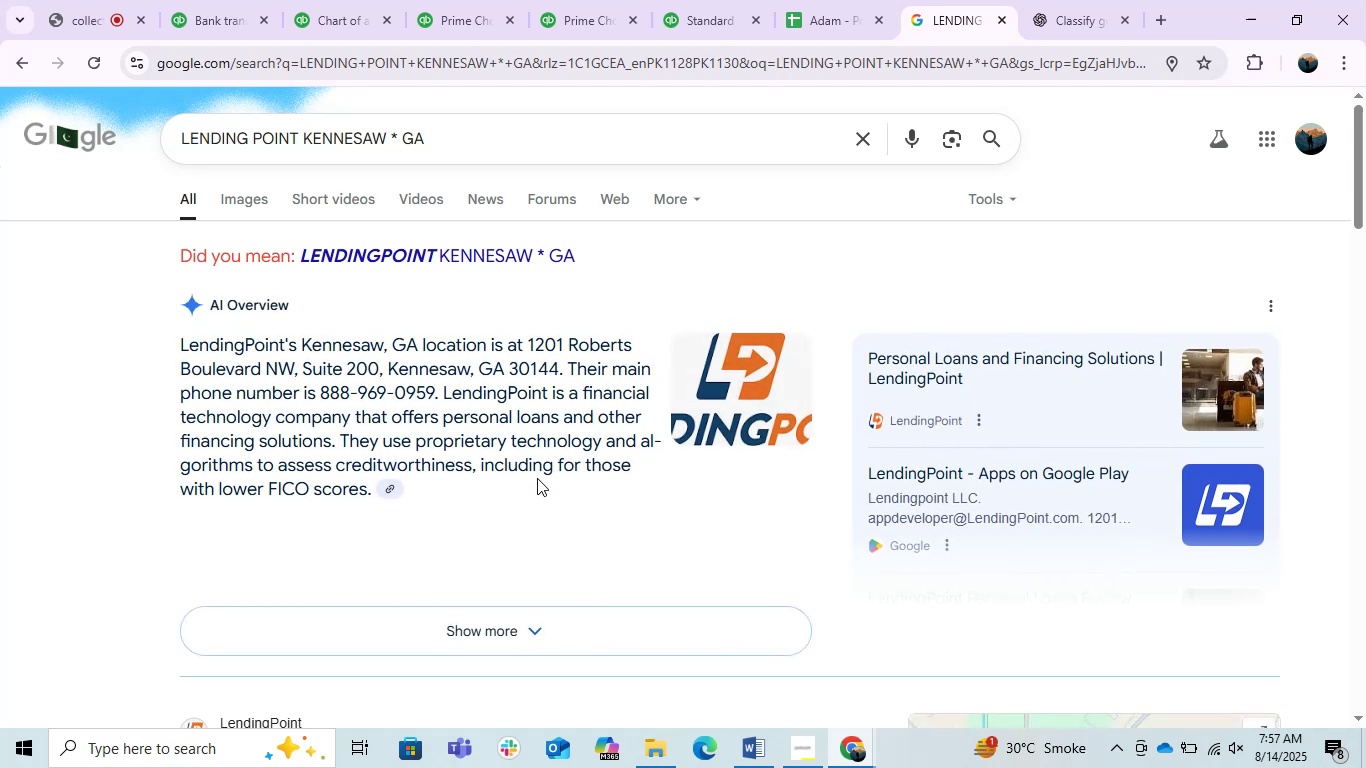 
scroll: coordinate [537, 478], scroll_direction: down, amount: 1.0
 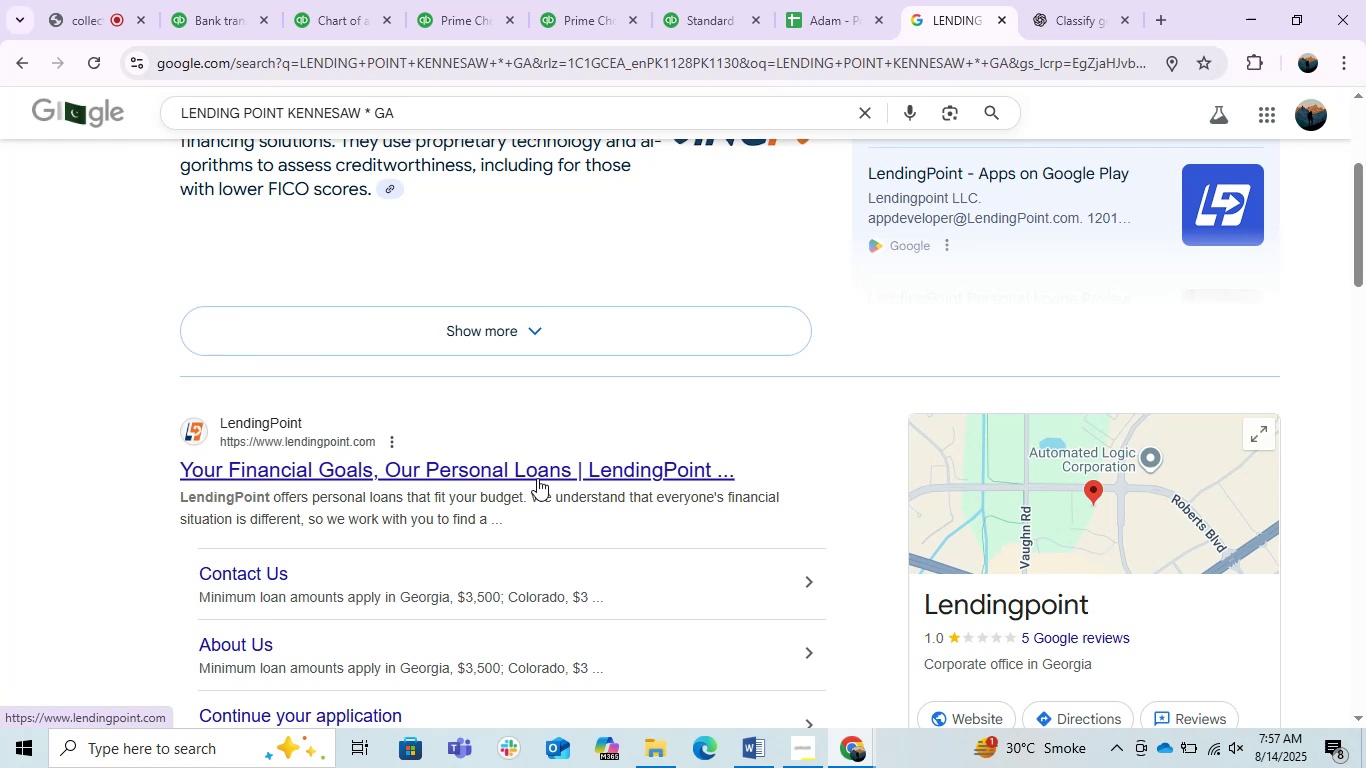 
wait(8.68)
 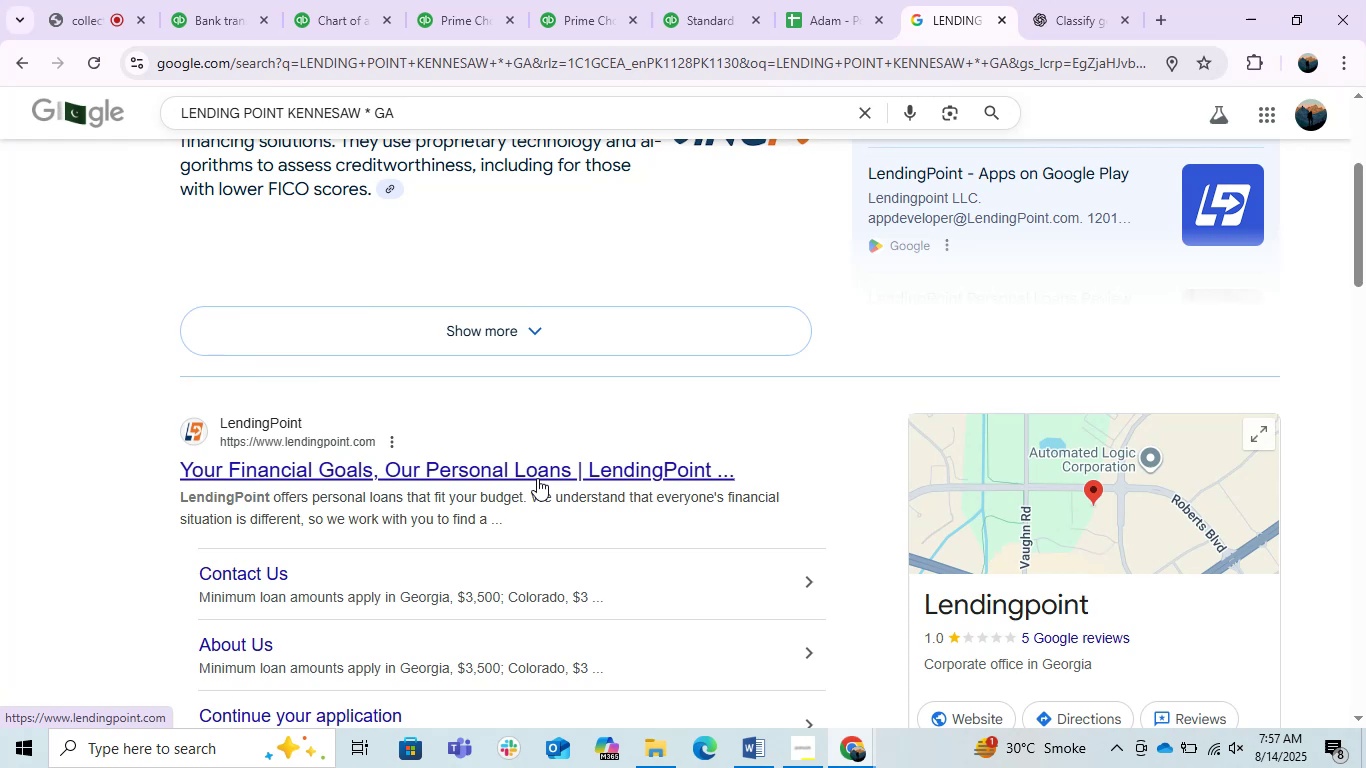 
scroll: coordinate [557, 505], scroll_direction: down, amount: 10.0
 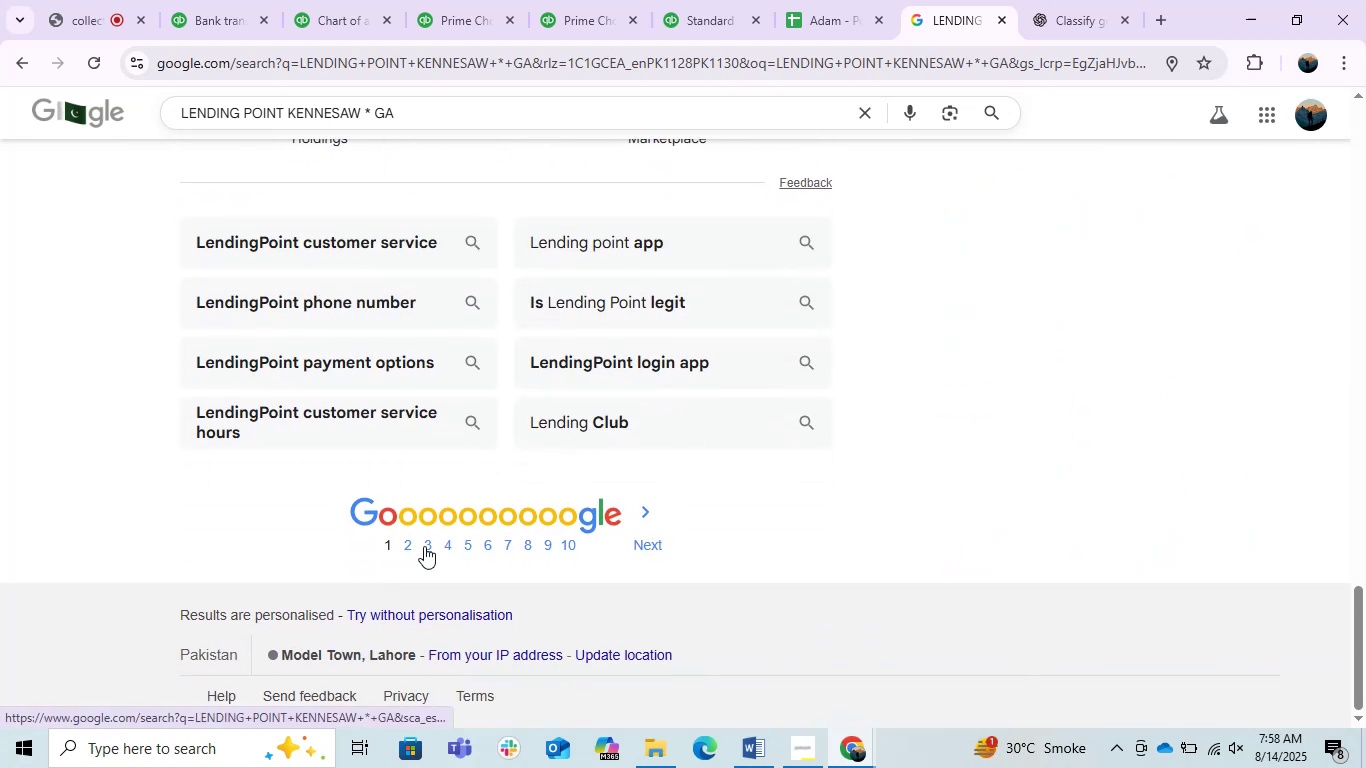 
wait(6.85)
 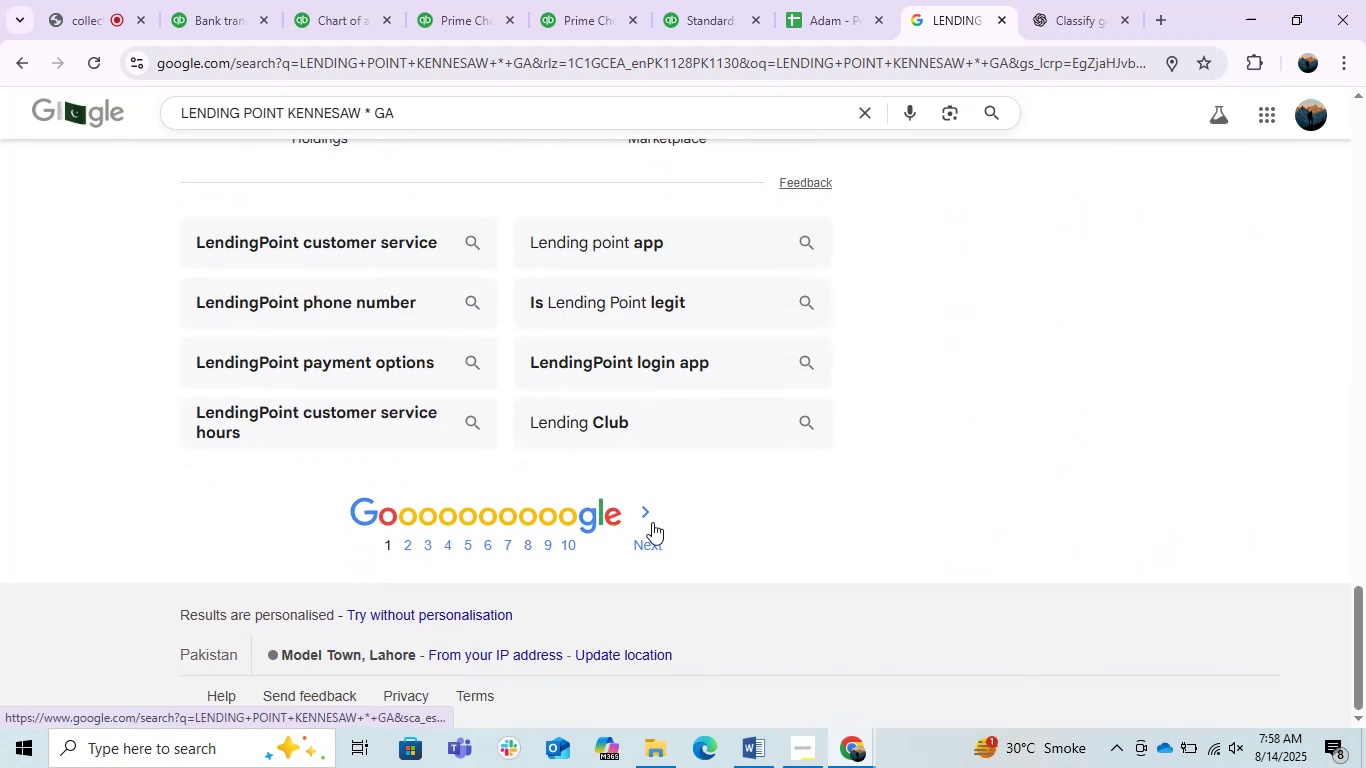 
left_click_drag(start_coordinate=[381, 547], to_coordinate=[707, 574])
 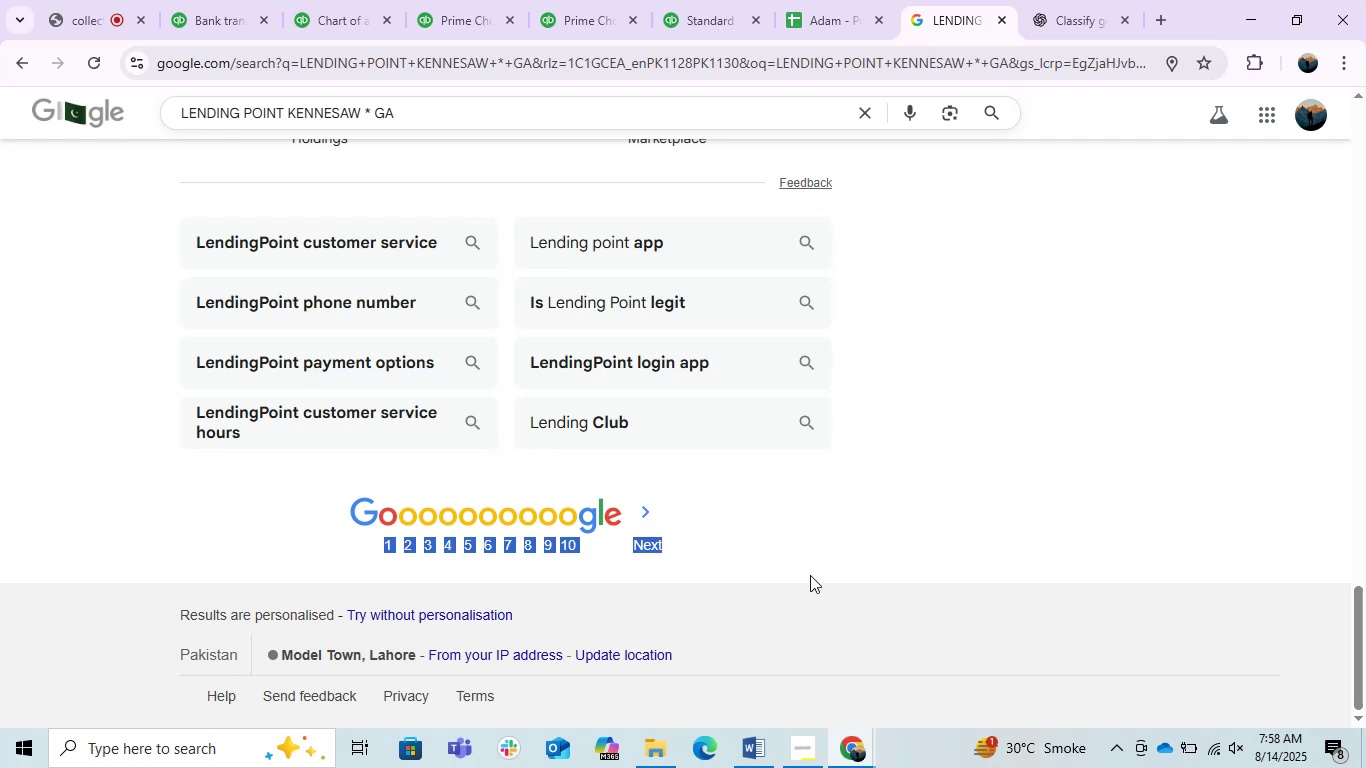 
left_click([804, 533])
 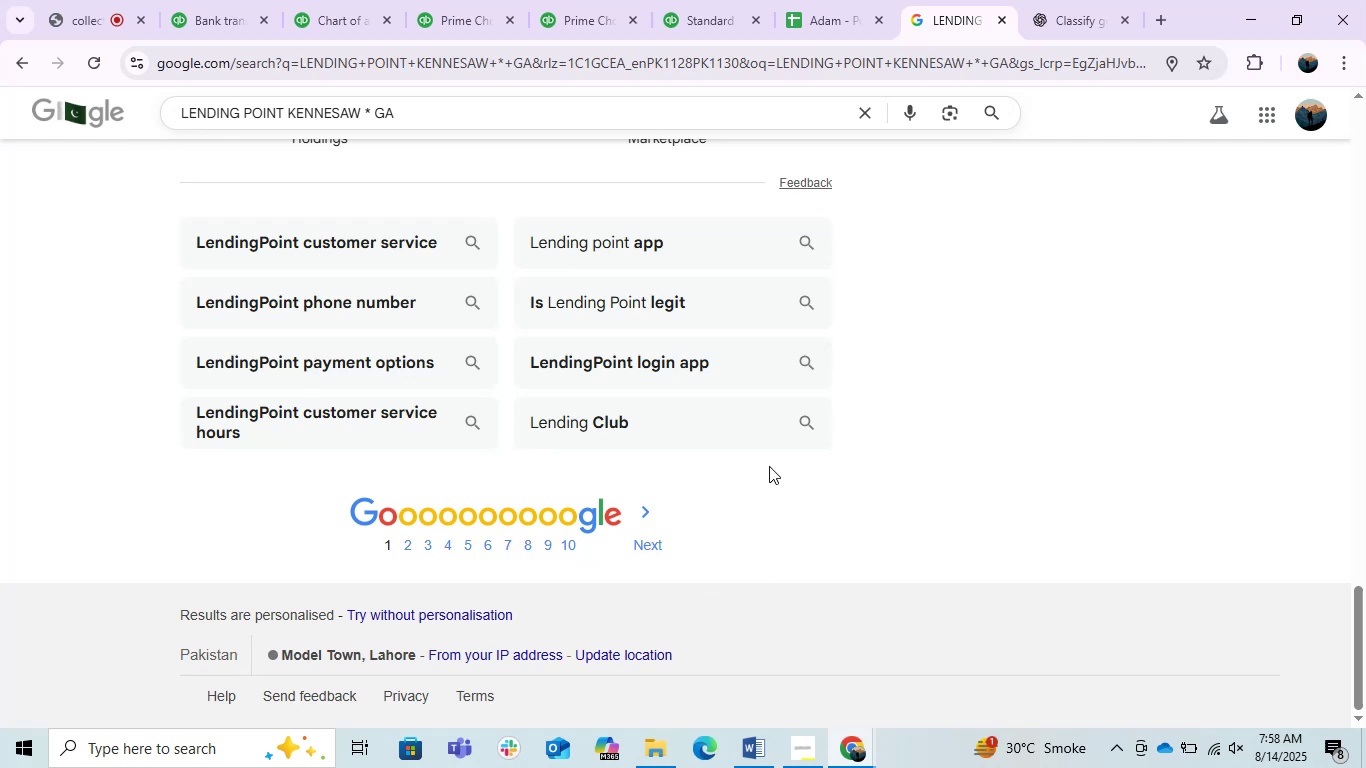 
scroll: coordinate [824, 526], scroll_direction: up, amount: 4.0
 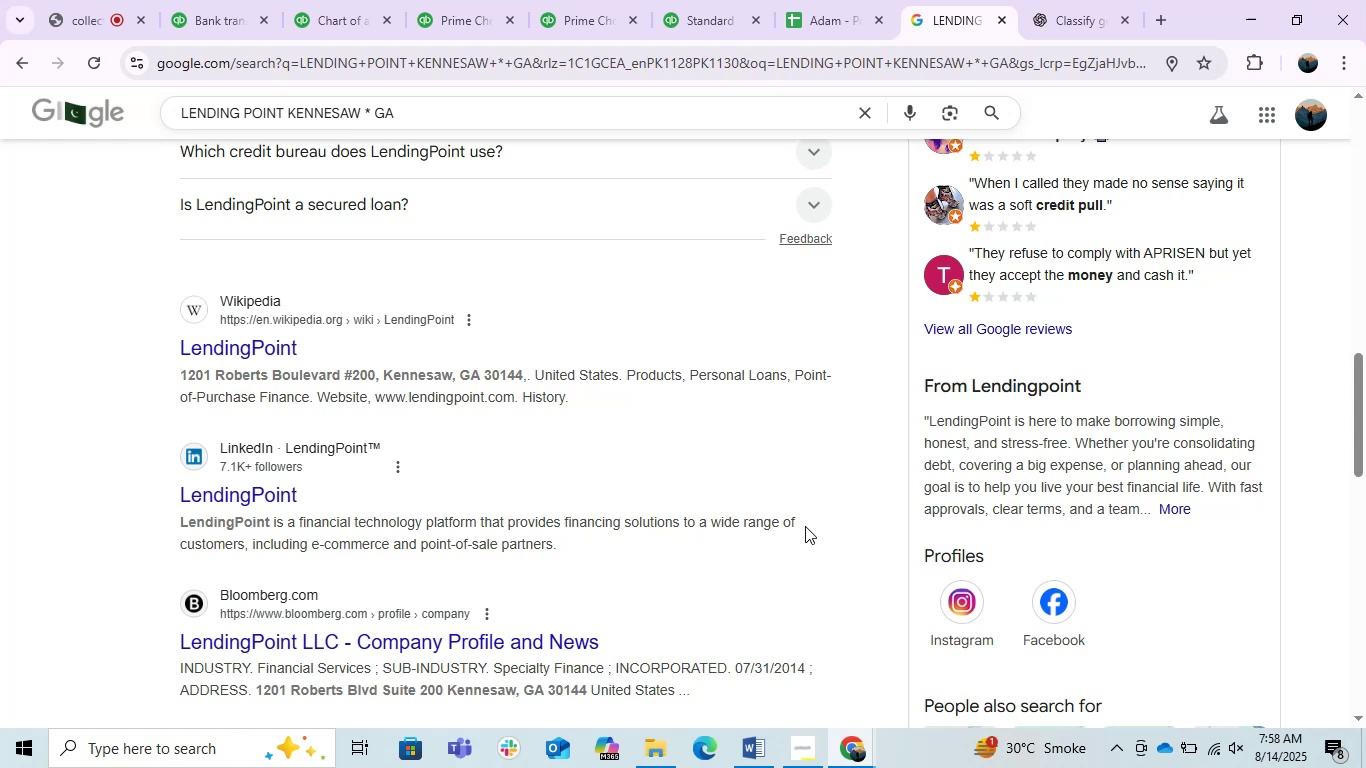 
wait(20.92)
 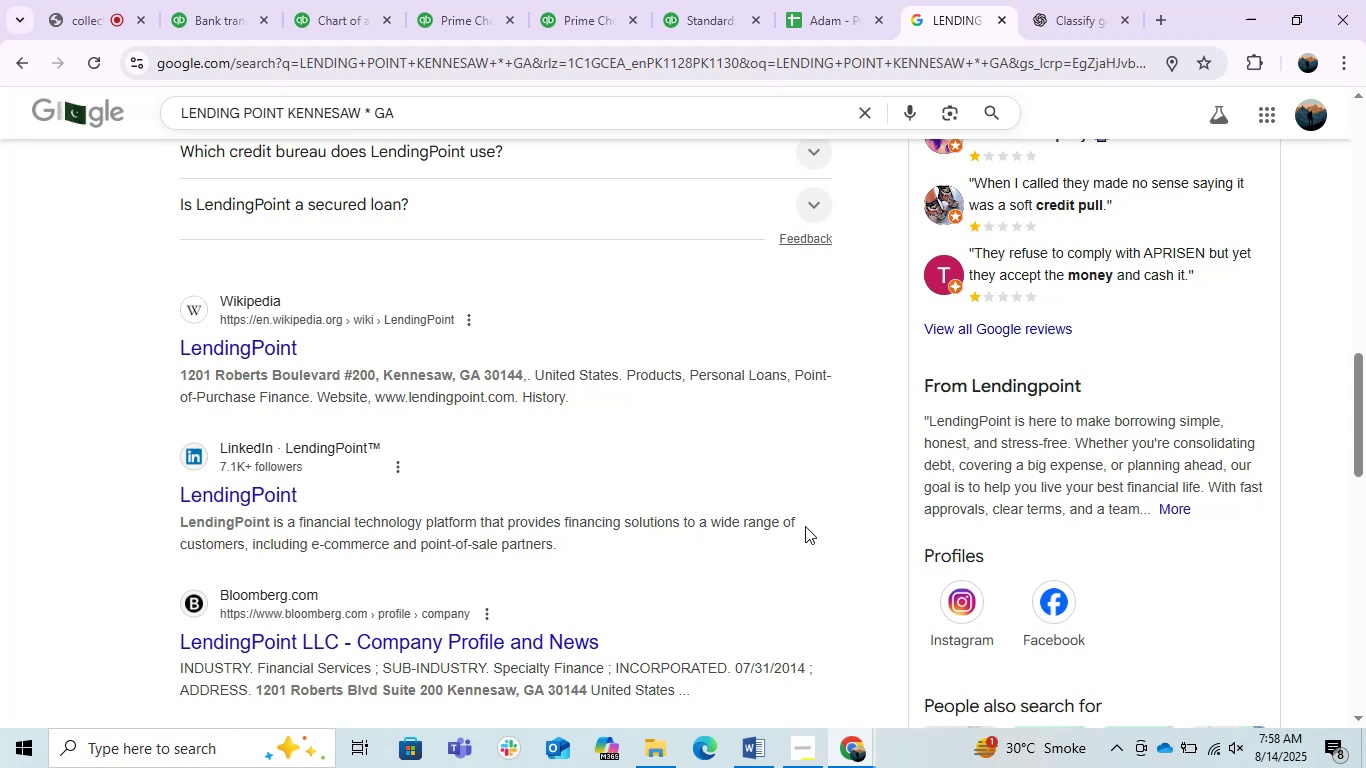 
scroll: coordinate [805, 526], scroll_direction: up, amount: 1.0
 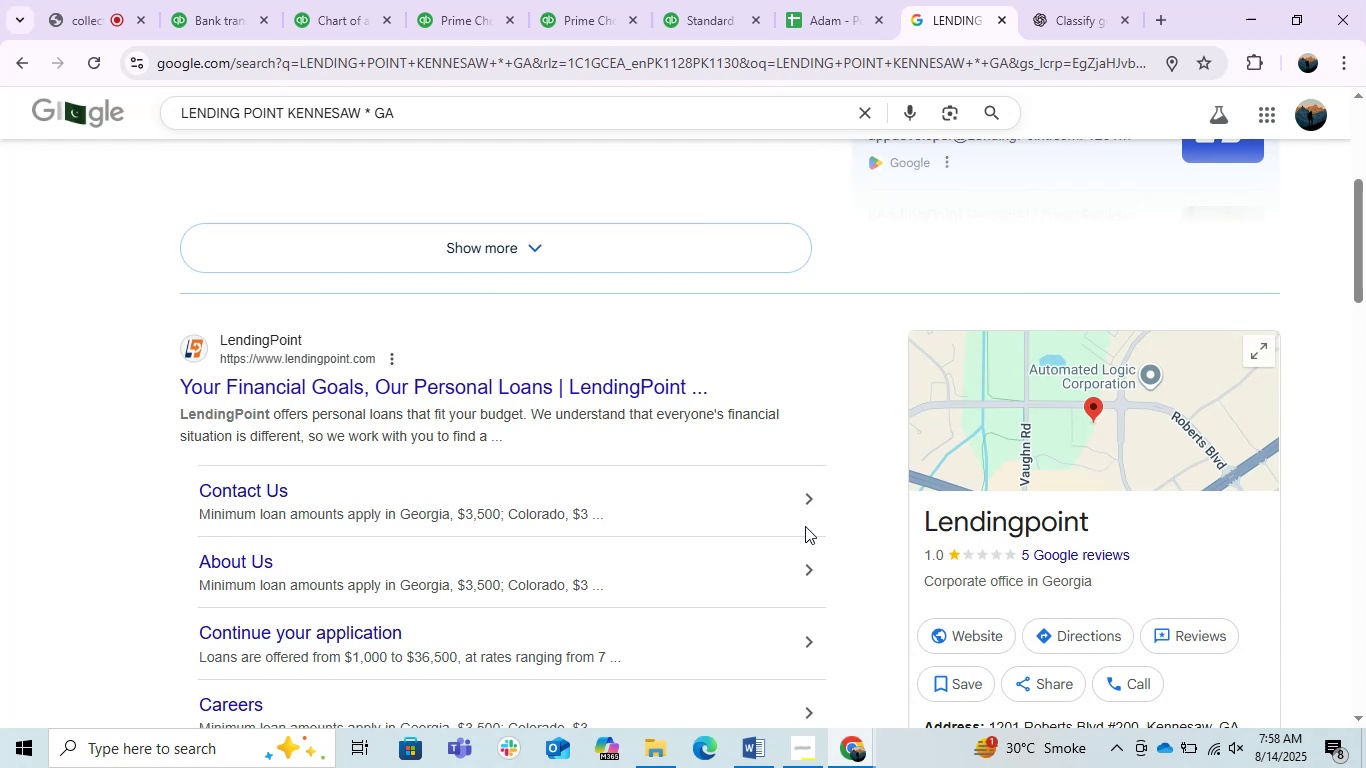 
wait(5.86)
 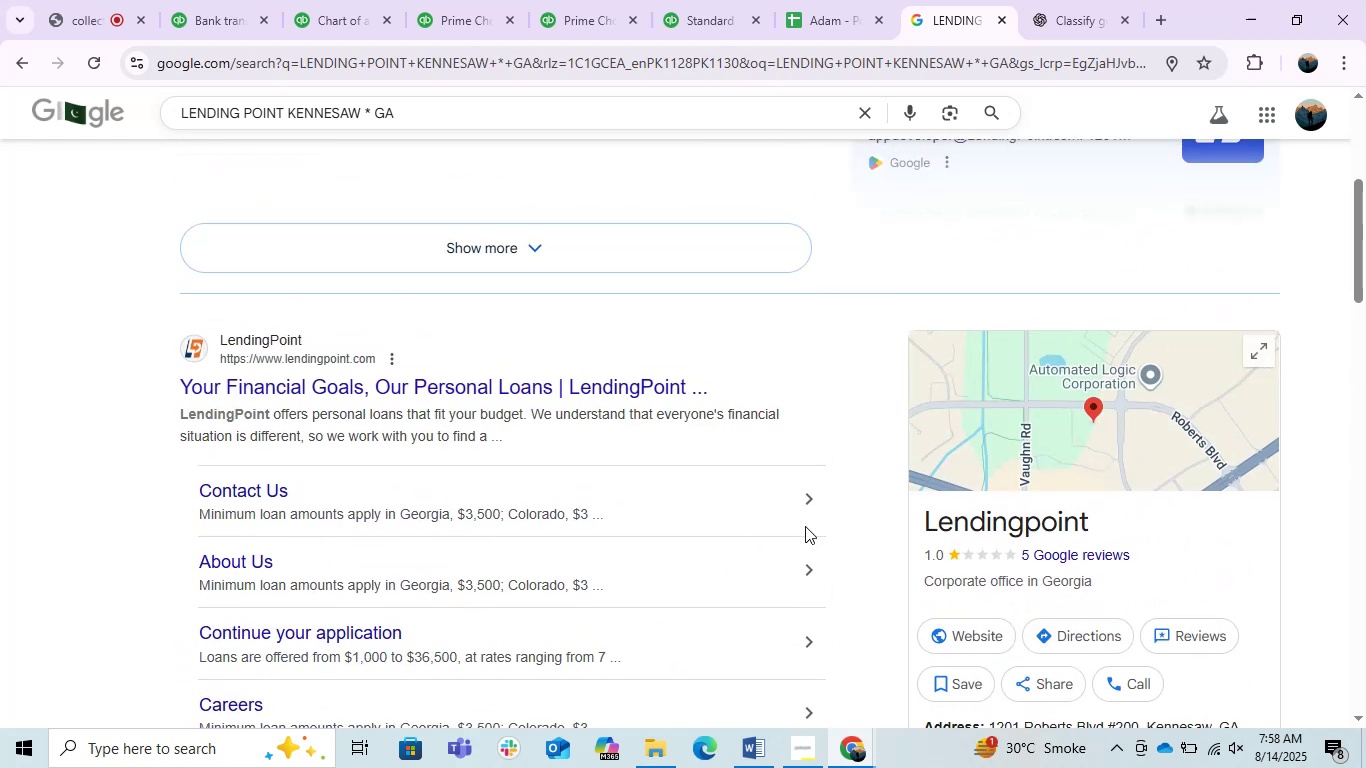 
left_click([242, 340])
 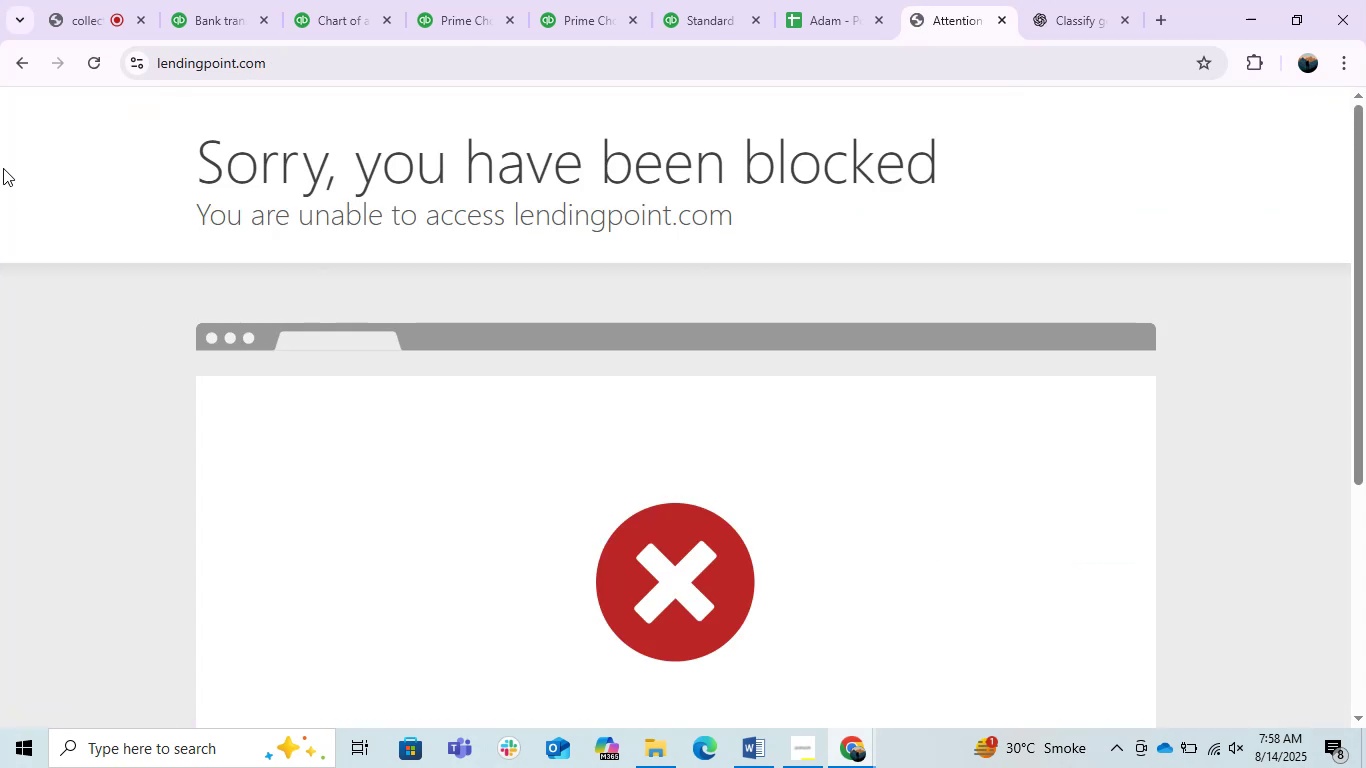 
left_click([22, 81])
 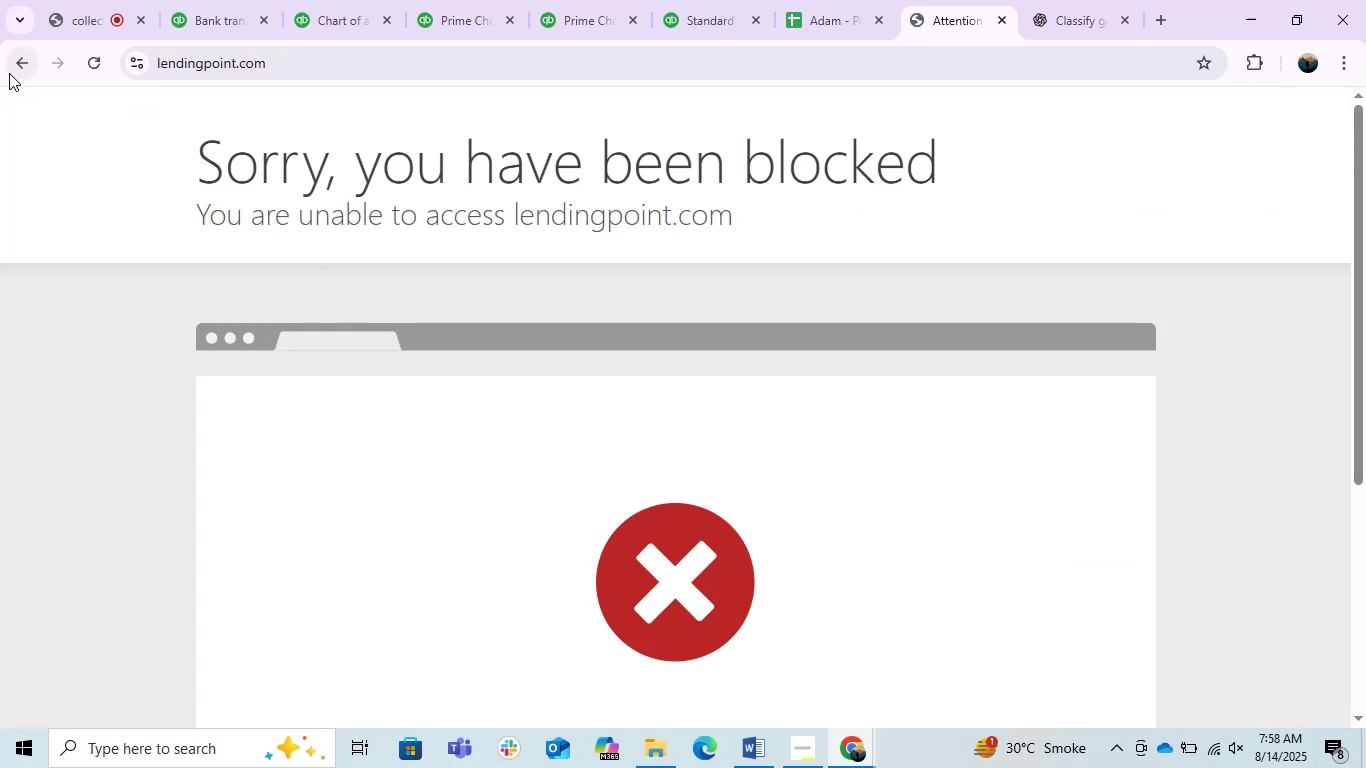 
left_click([9, 72])
 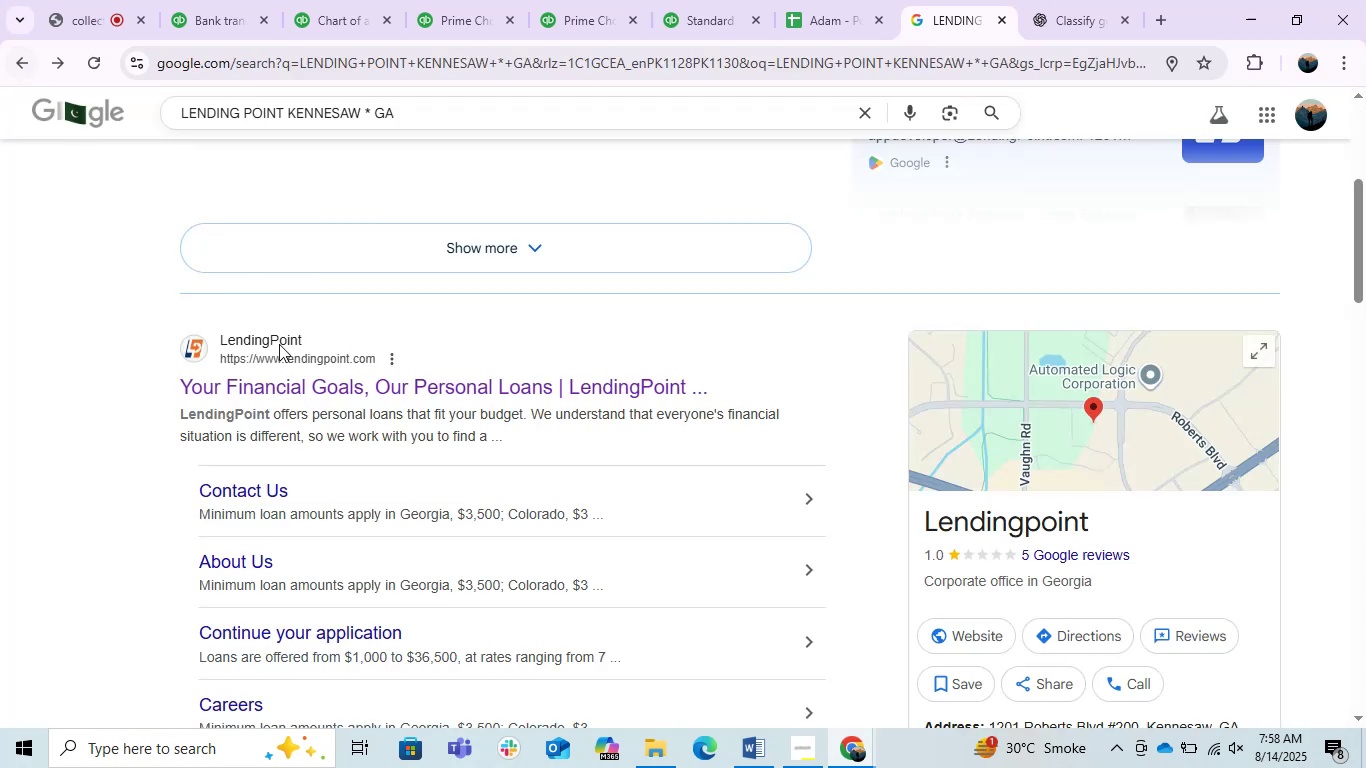 
scroll: coordinate [236, 409], scroll_direction: down, amount: 9.0
 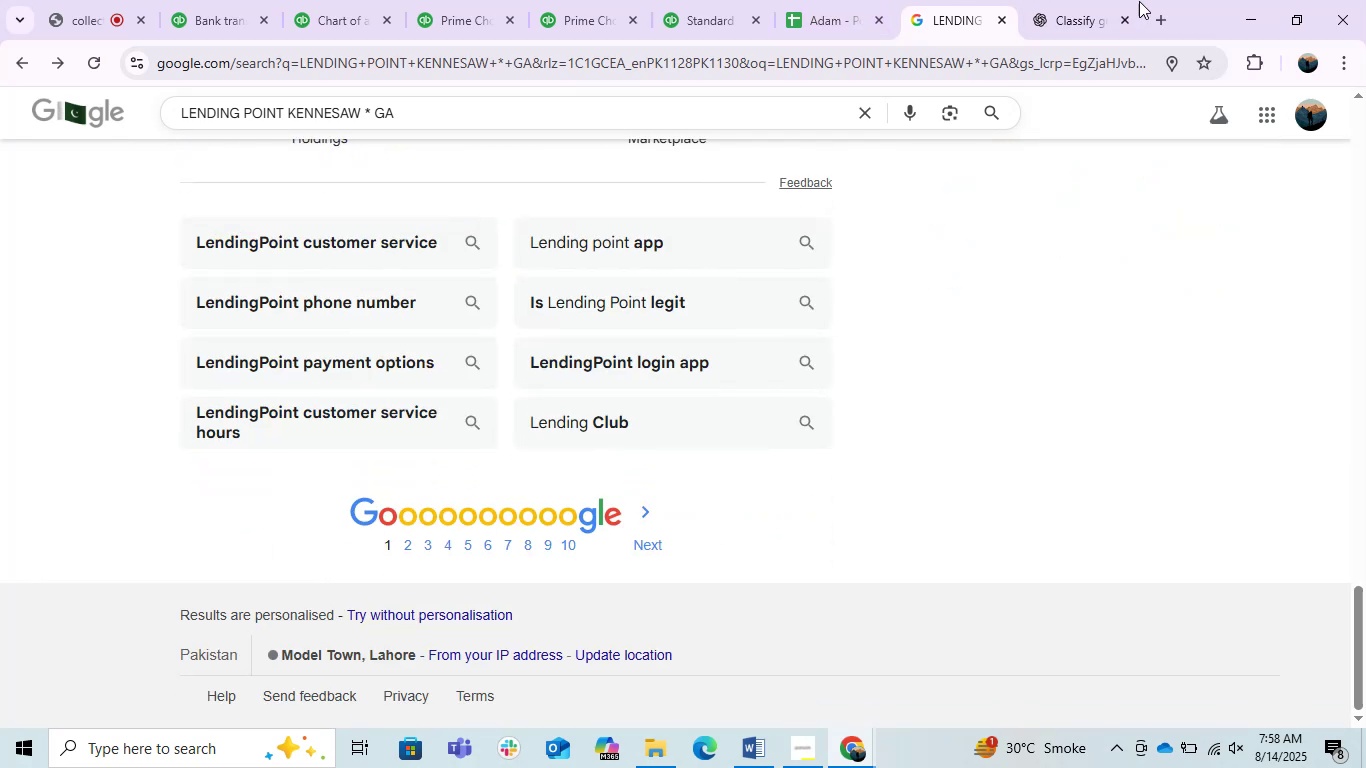 
left_click([1079, 1])
 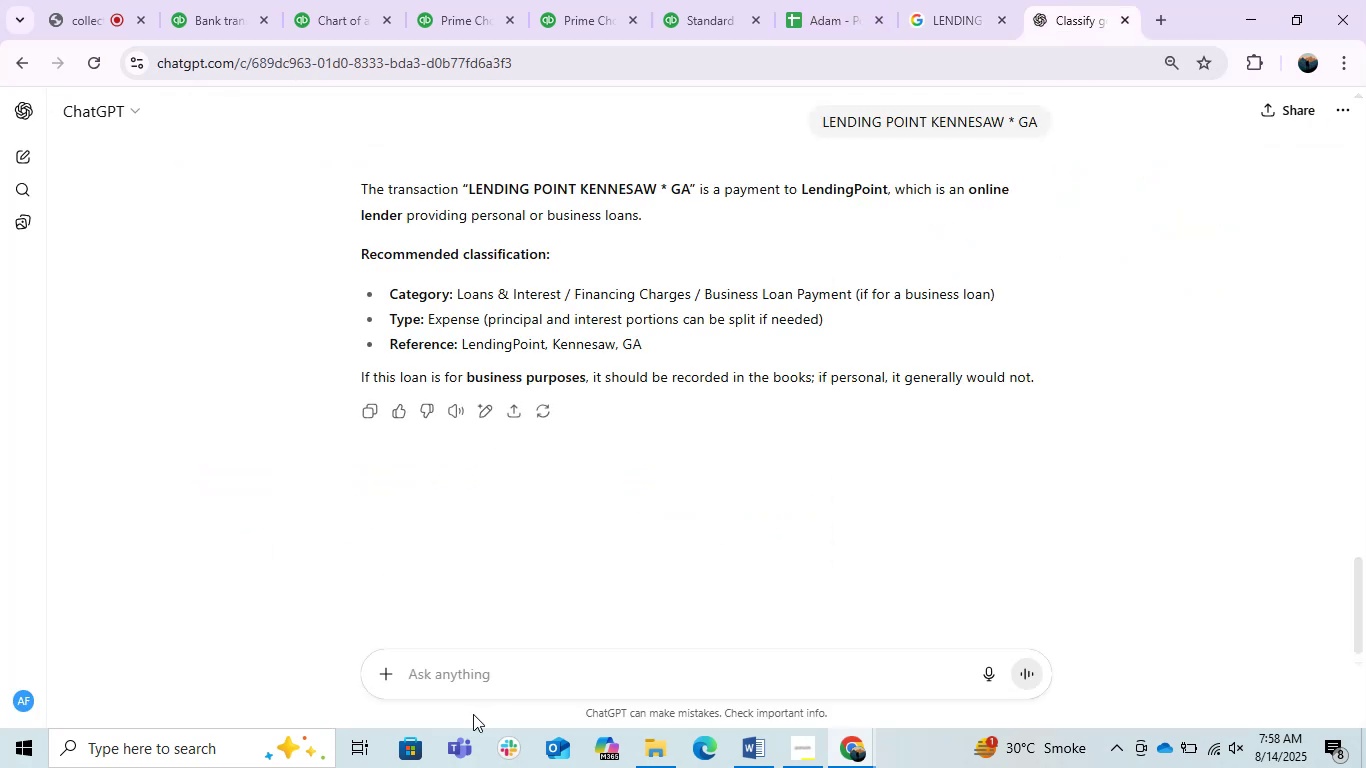 
key(Control+V)
 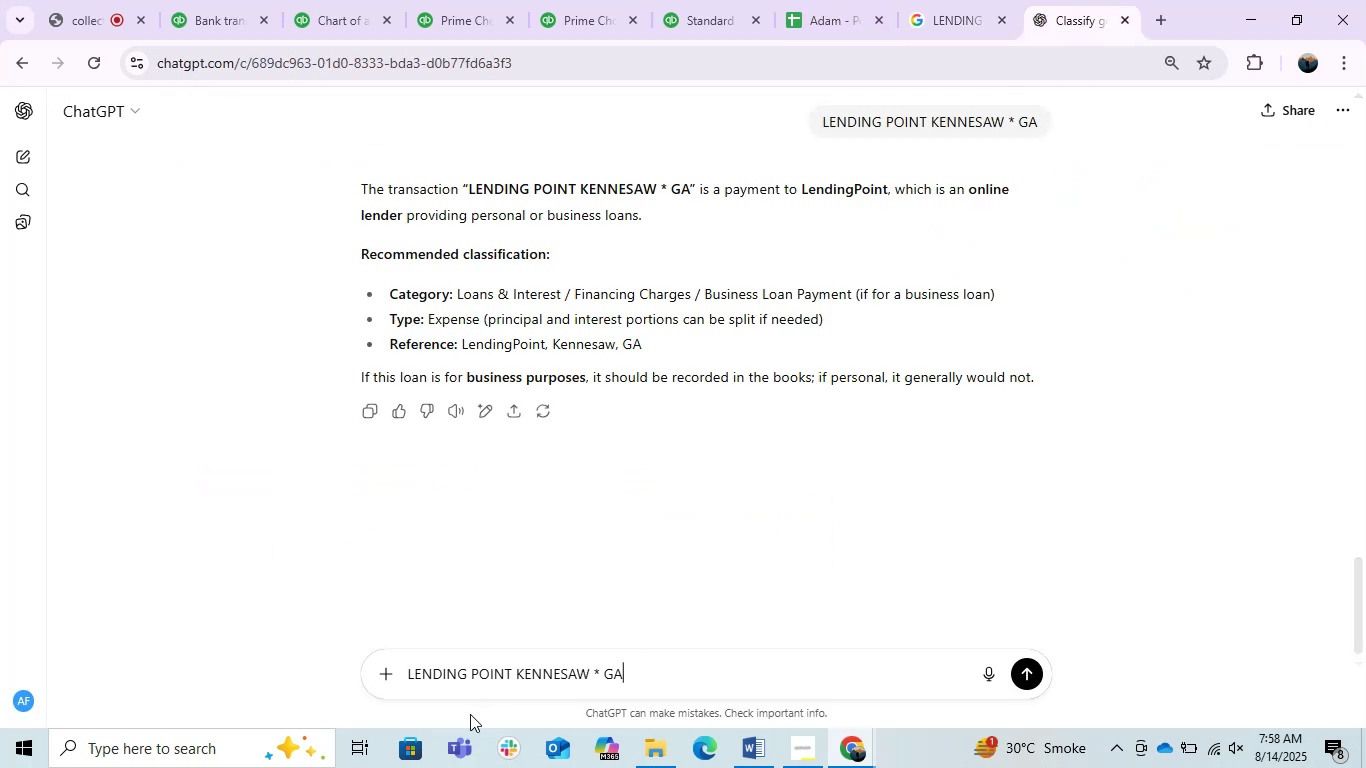 
key(Enter)
 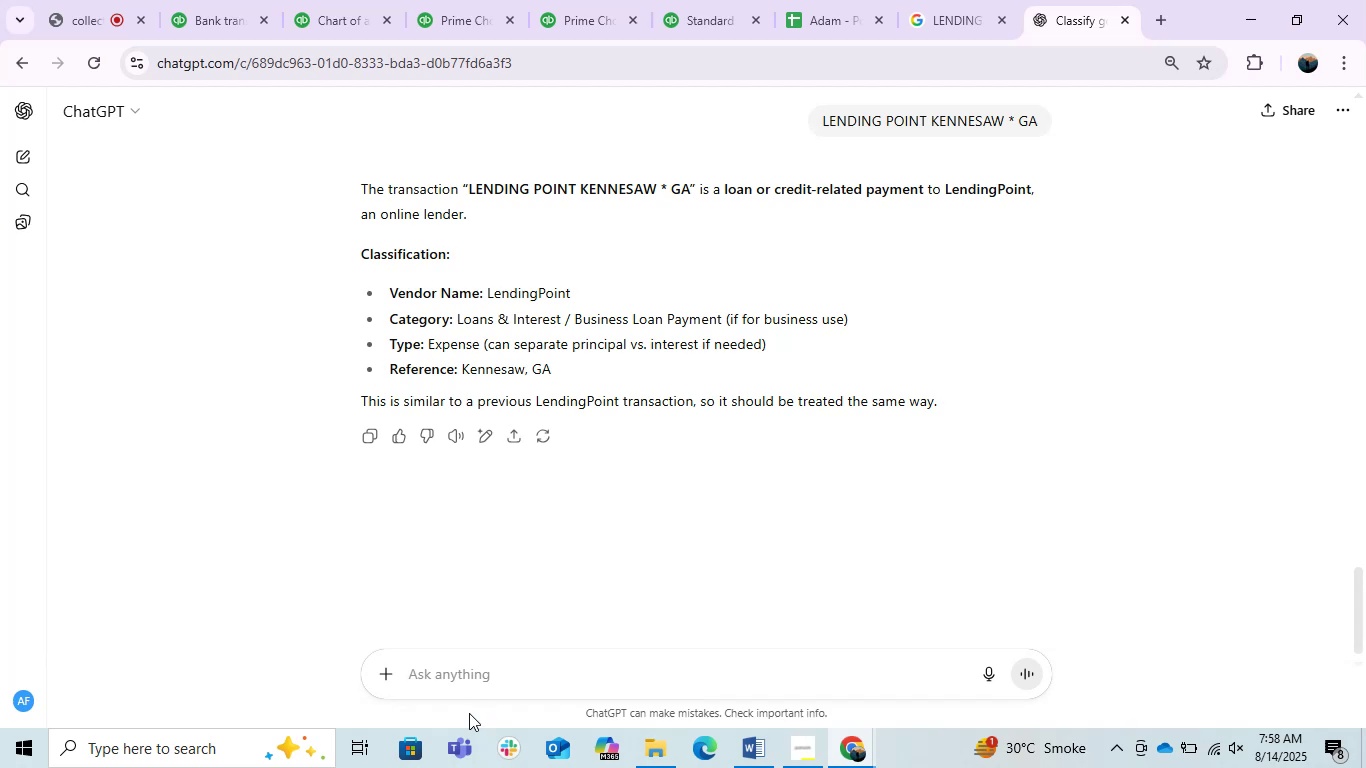 
wait(11.11)
 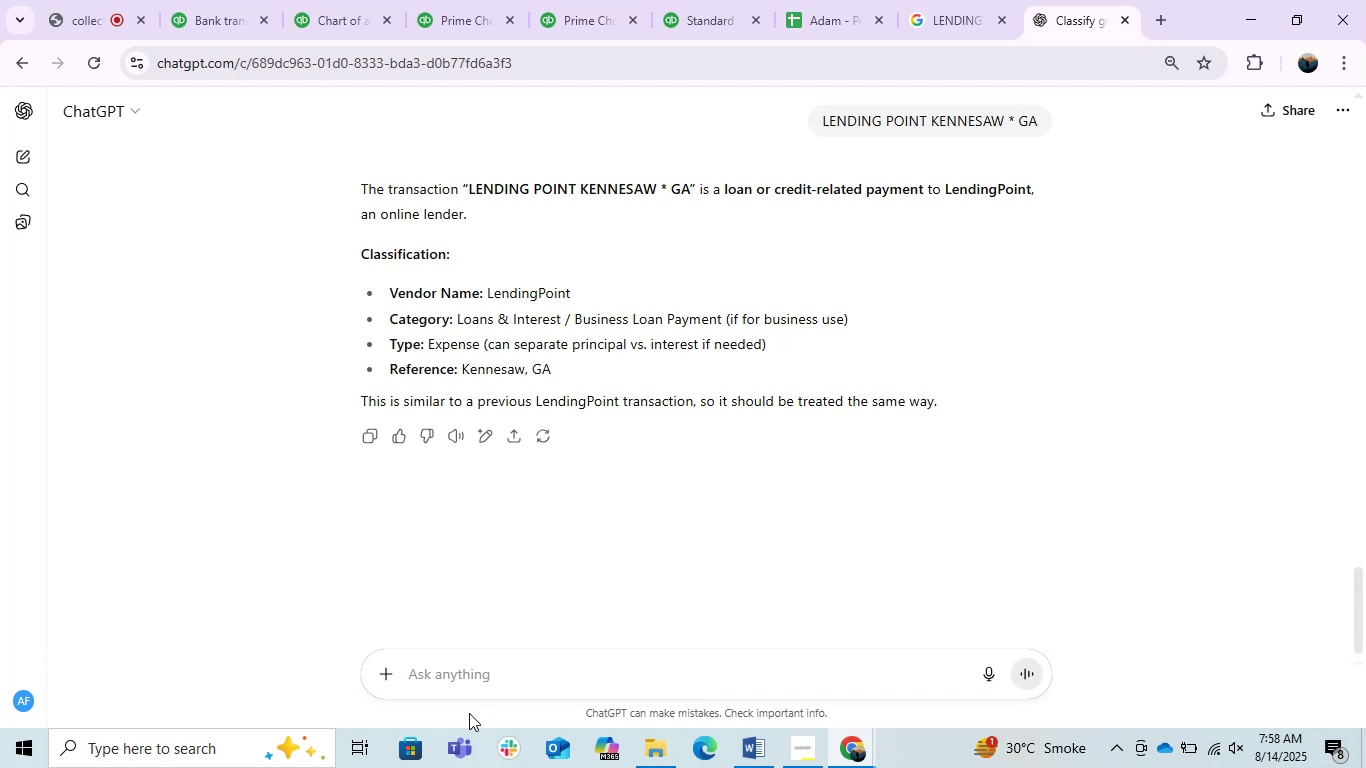 
left_click_drag(start_coordinate=[198, 0], to_coordinate=[191, 0])
 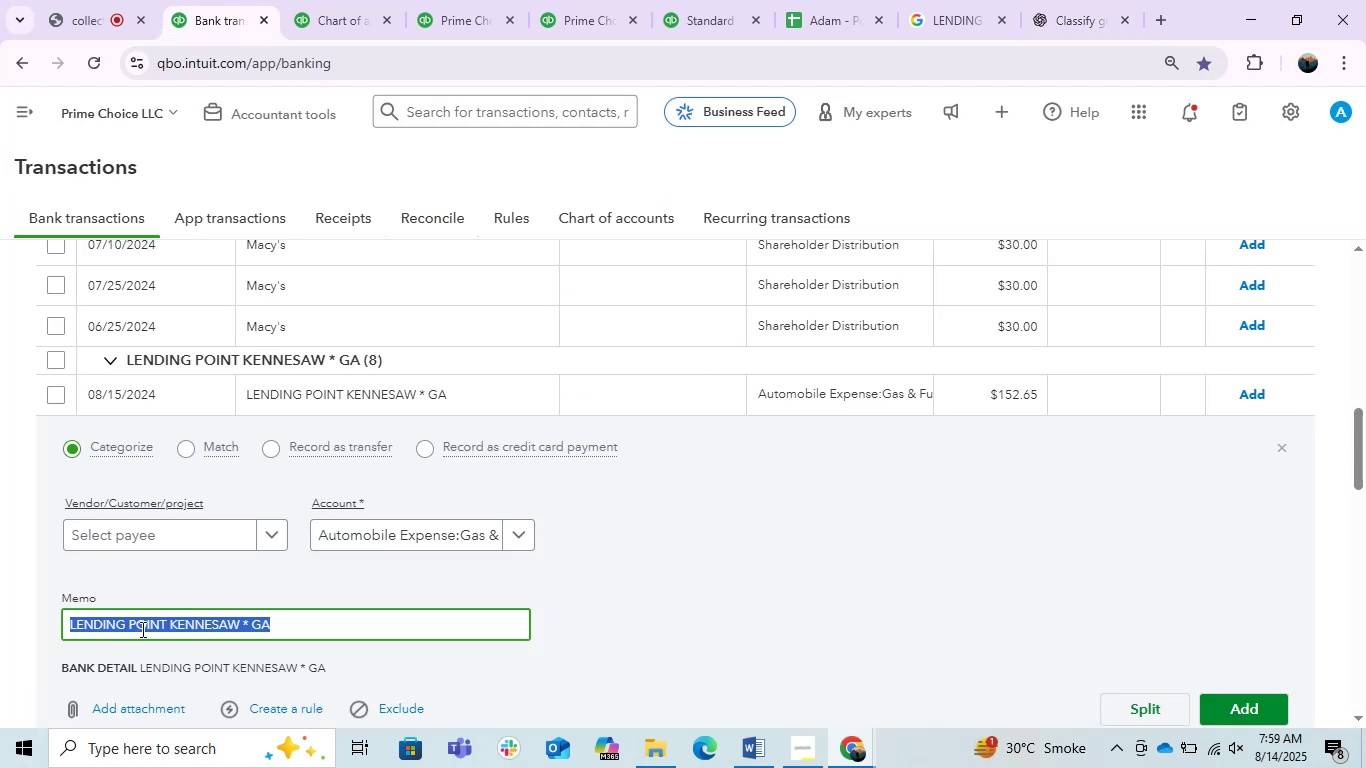 
left_click([142, 628])
 